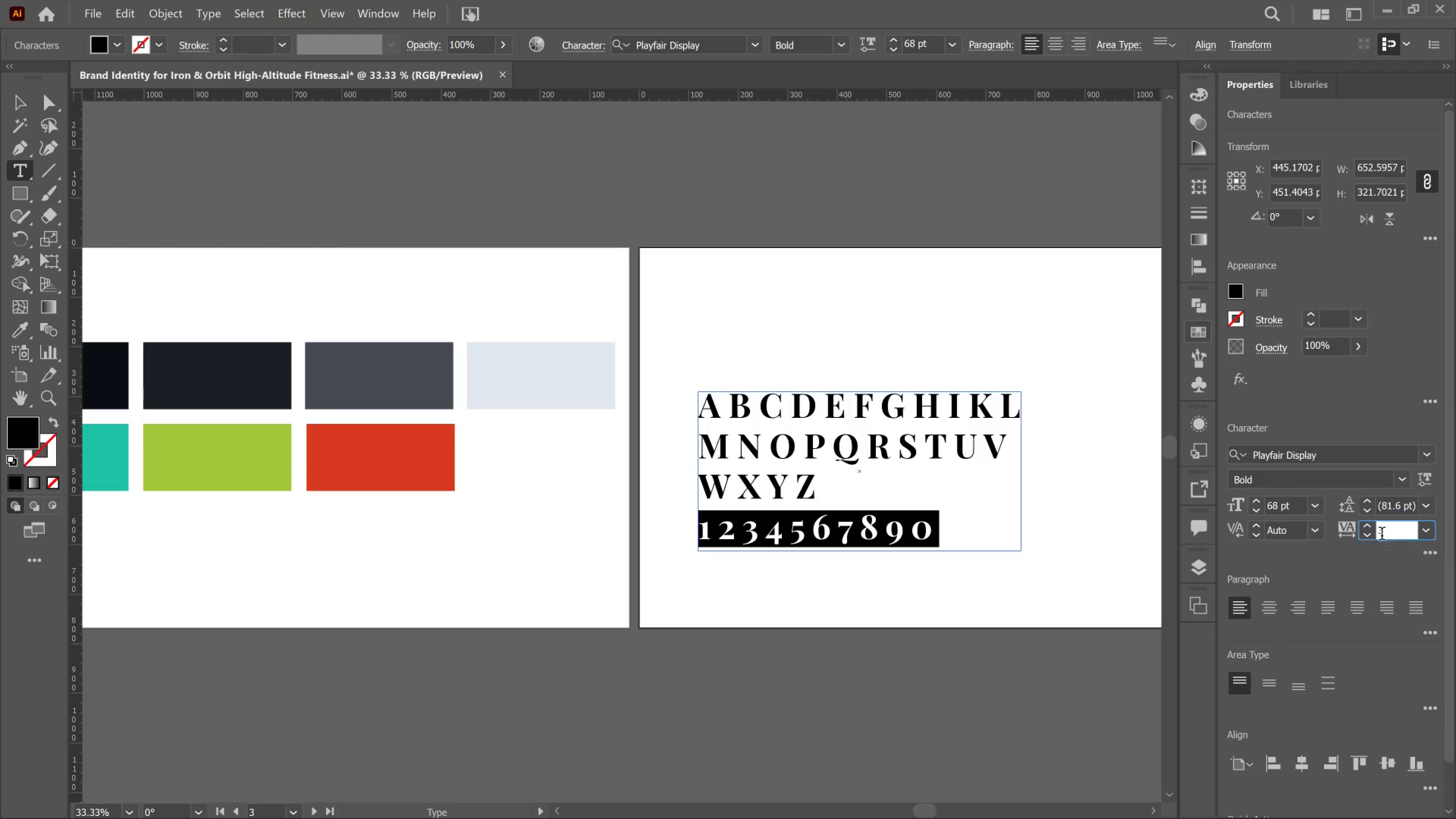 
key(Numpad0)
 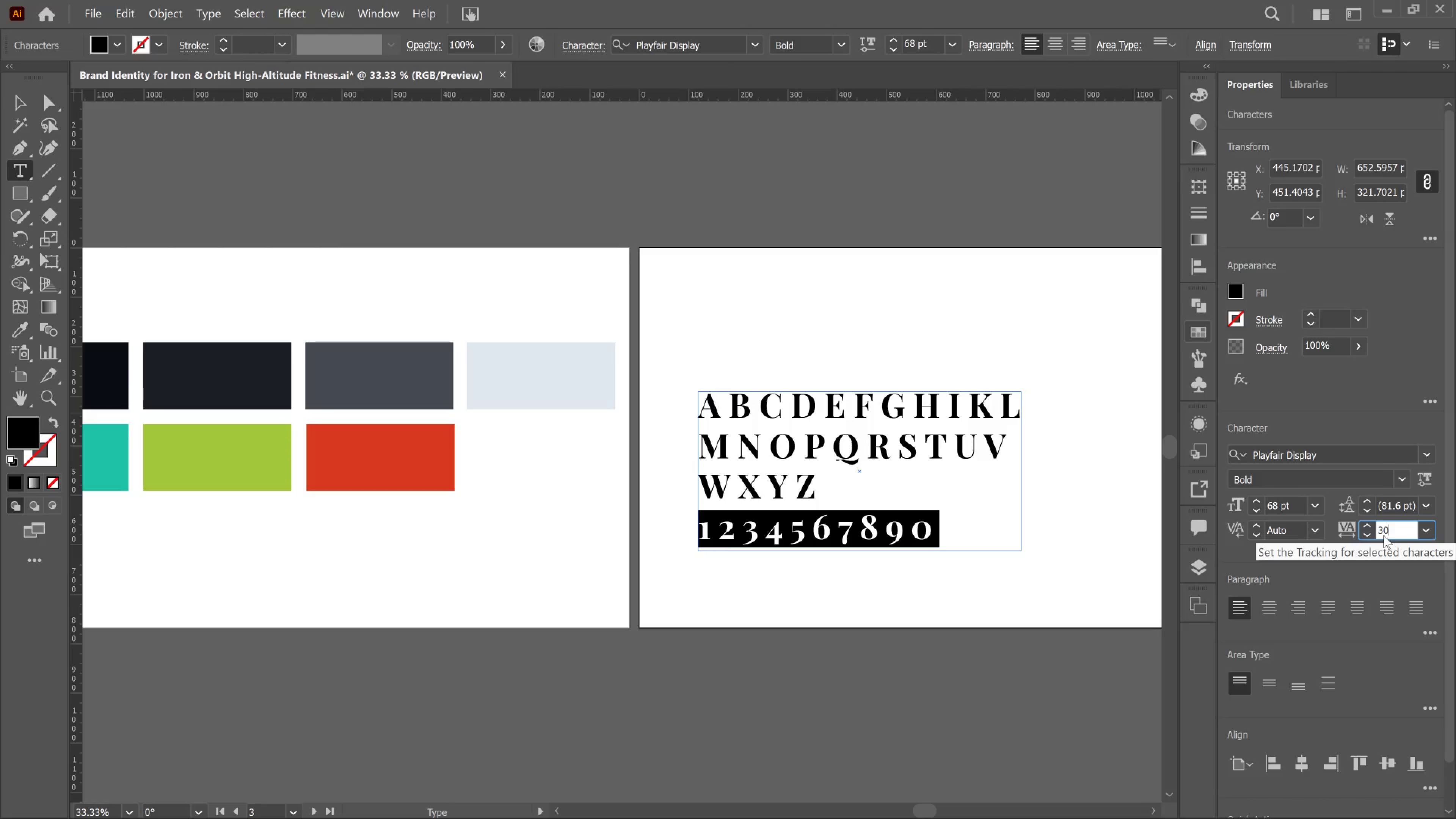 
key(Numpad0)
 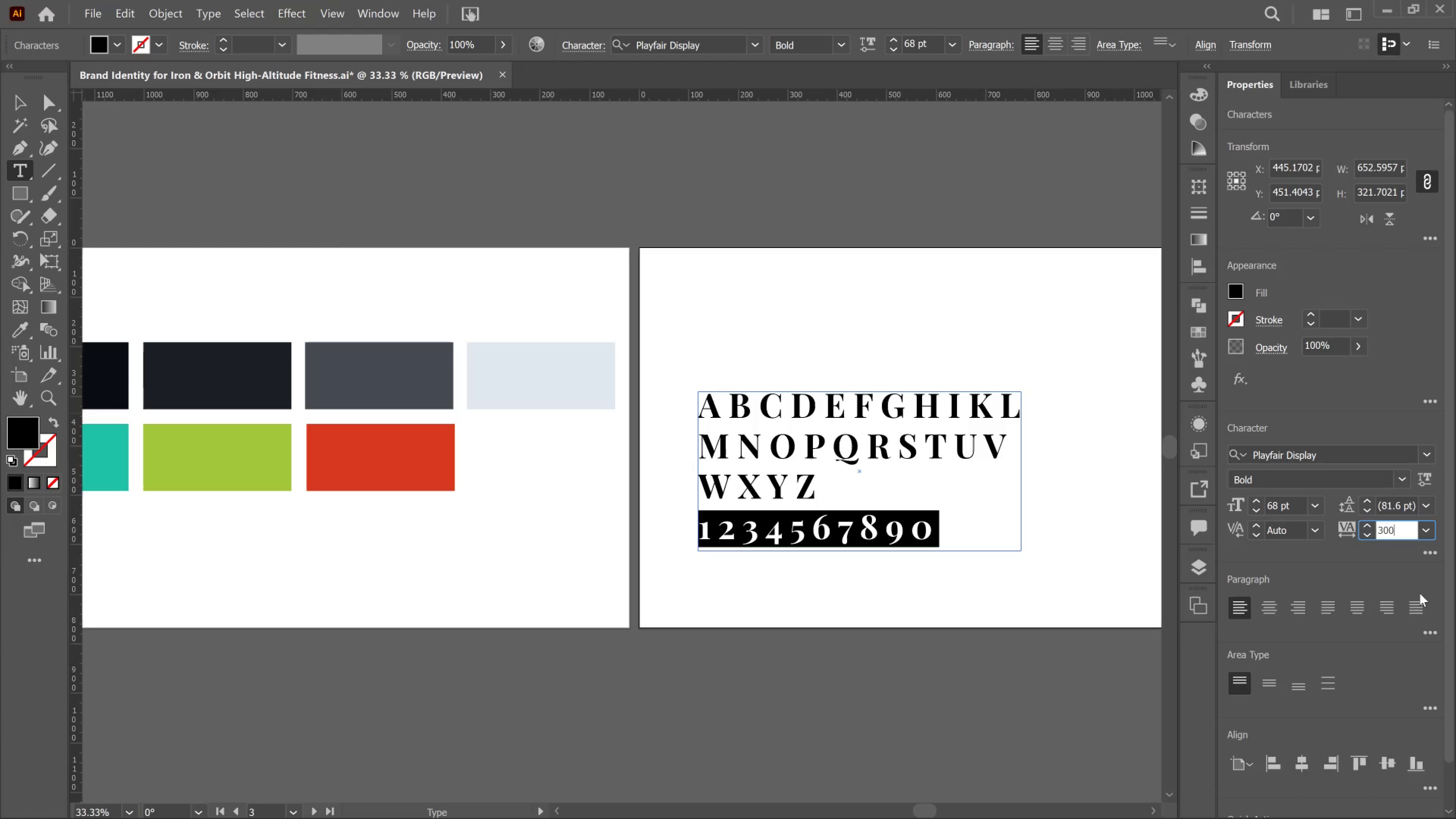 
key(Enter)
 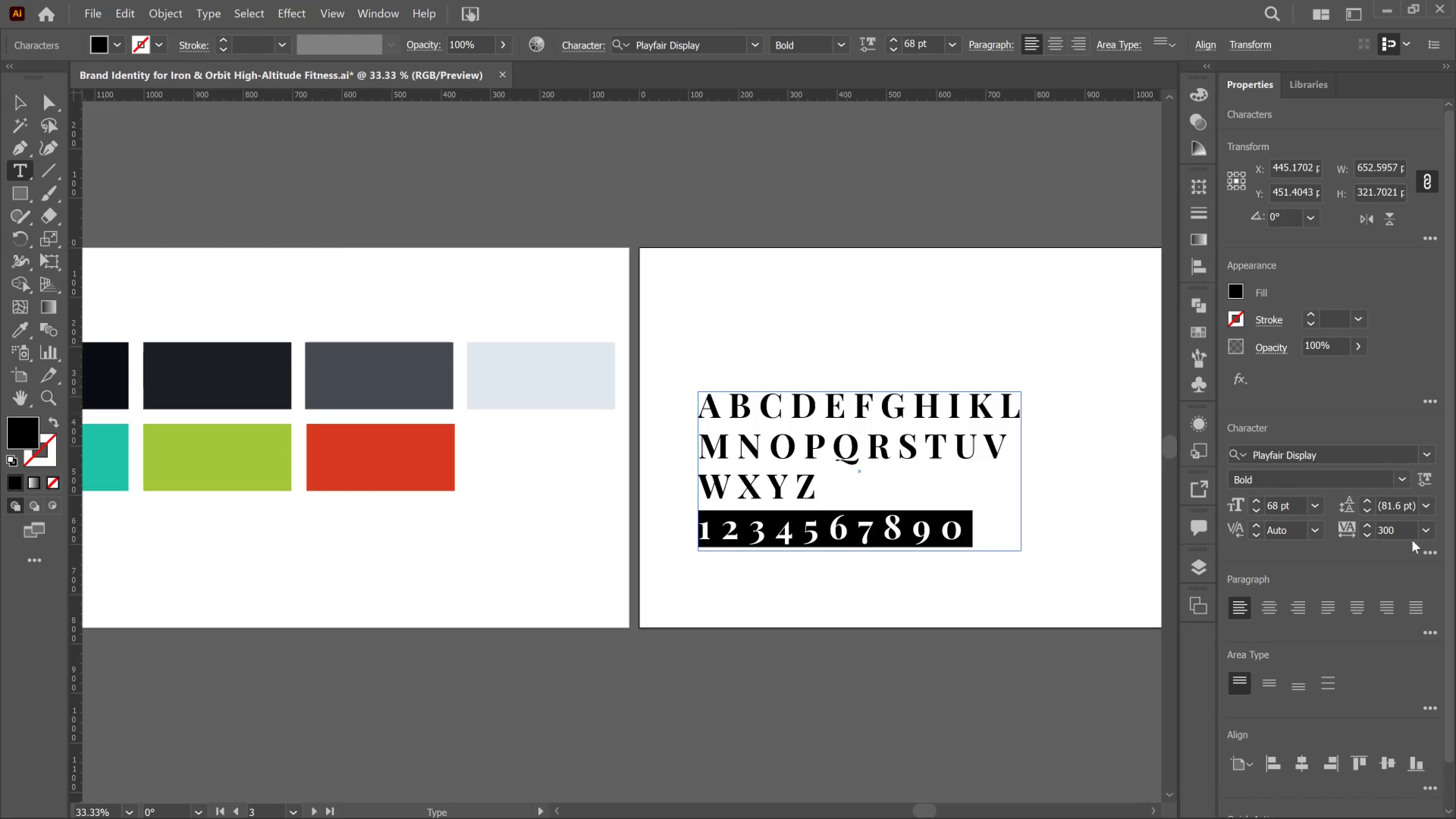 
left_click_drag(start_coordinate=[1404, 529], to_coordinate=[1312, 533])
 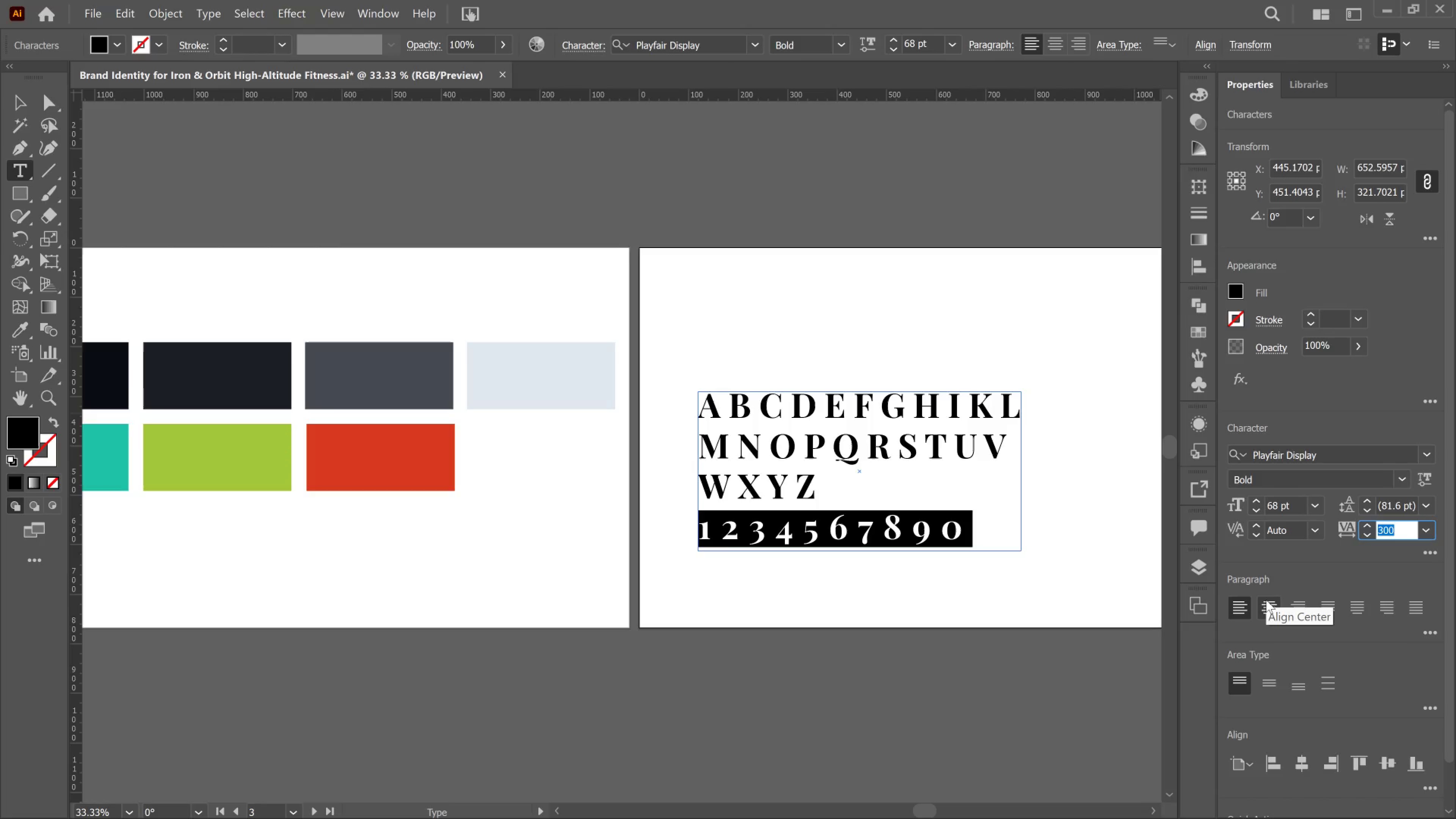 
key(Numpad6)
 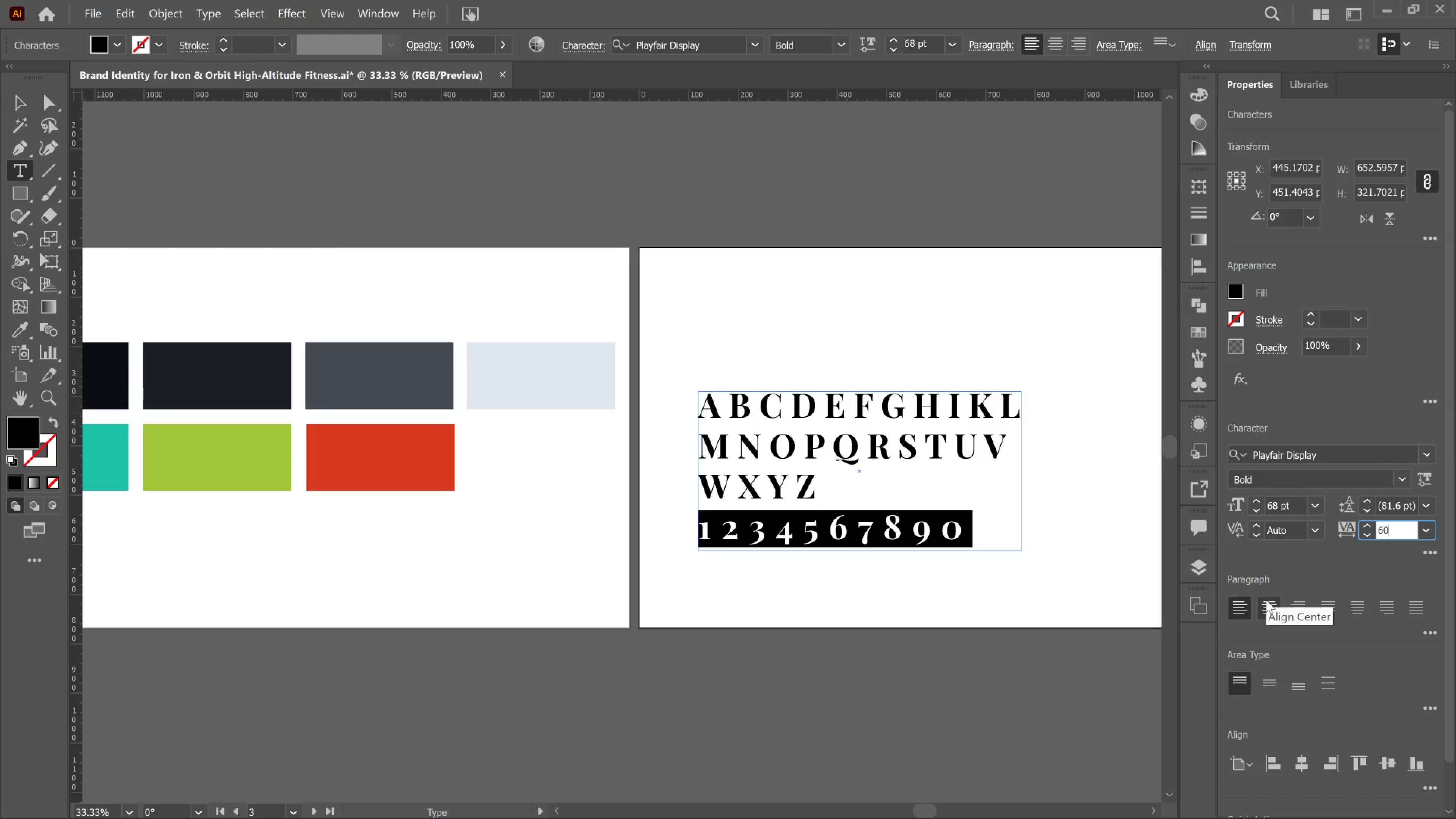 
key(Numpad0)
 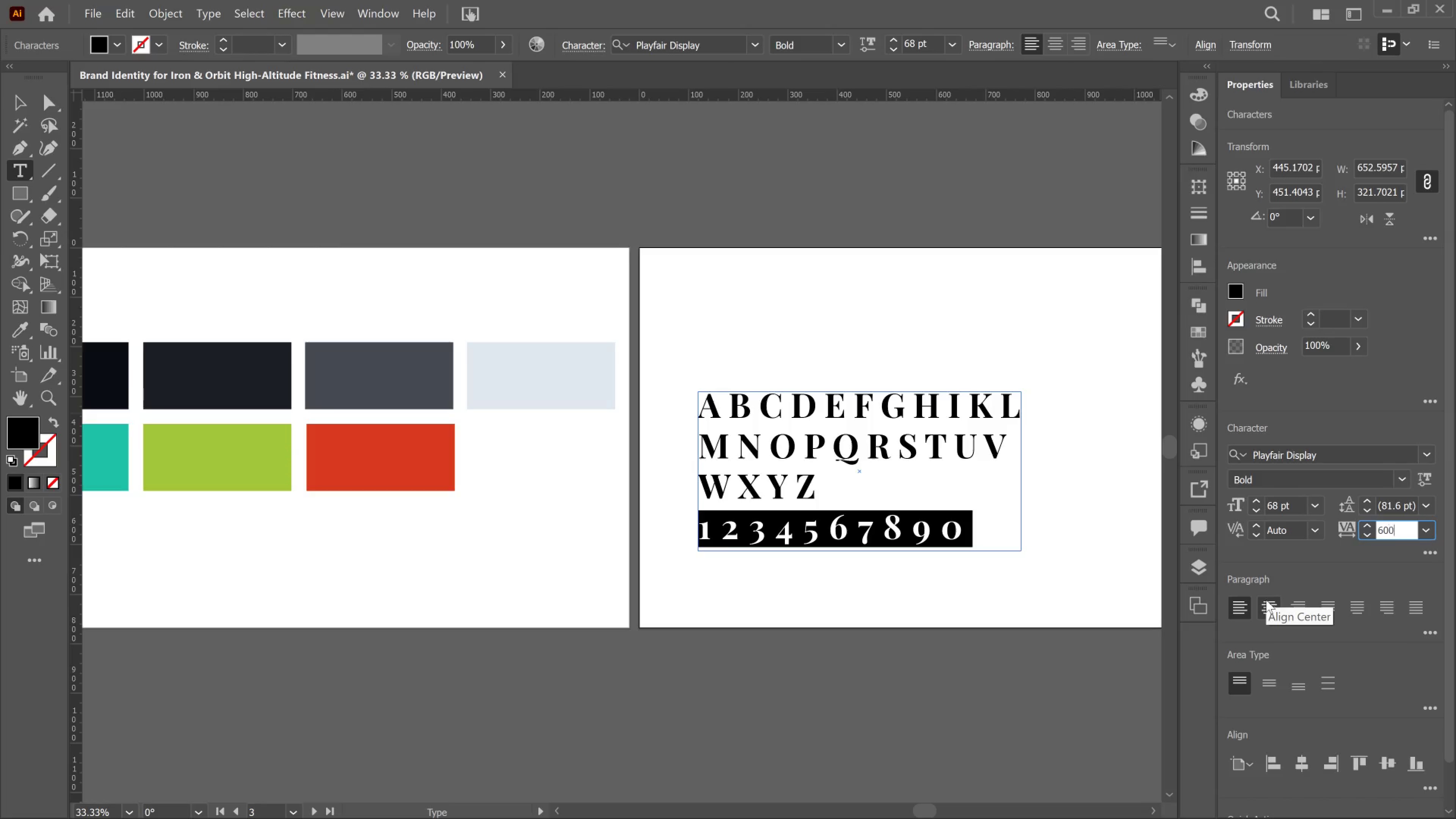 
key(Numpad0)
 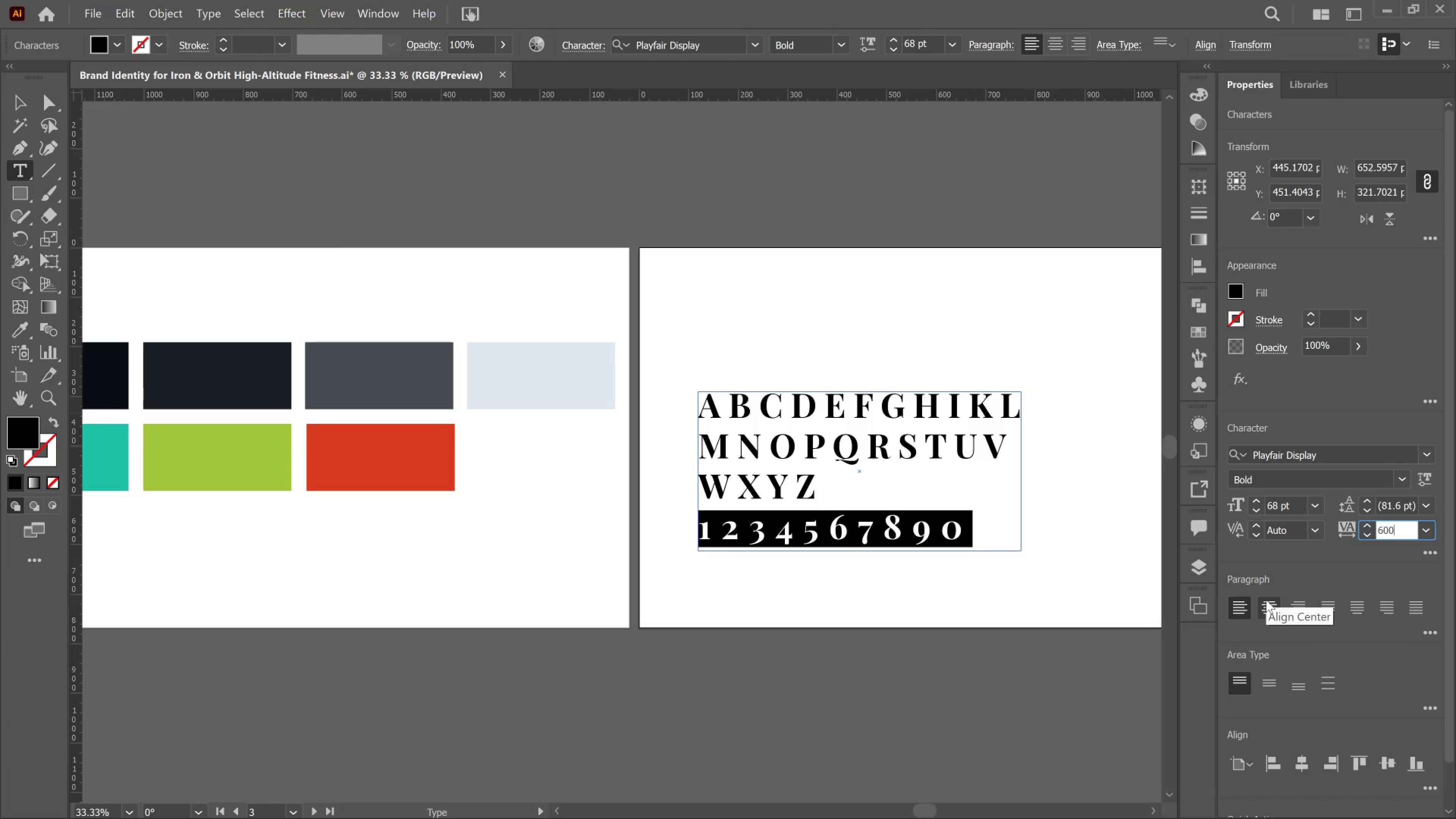 
key(Enter)
 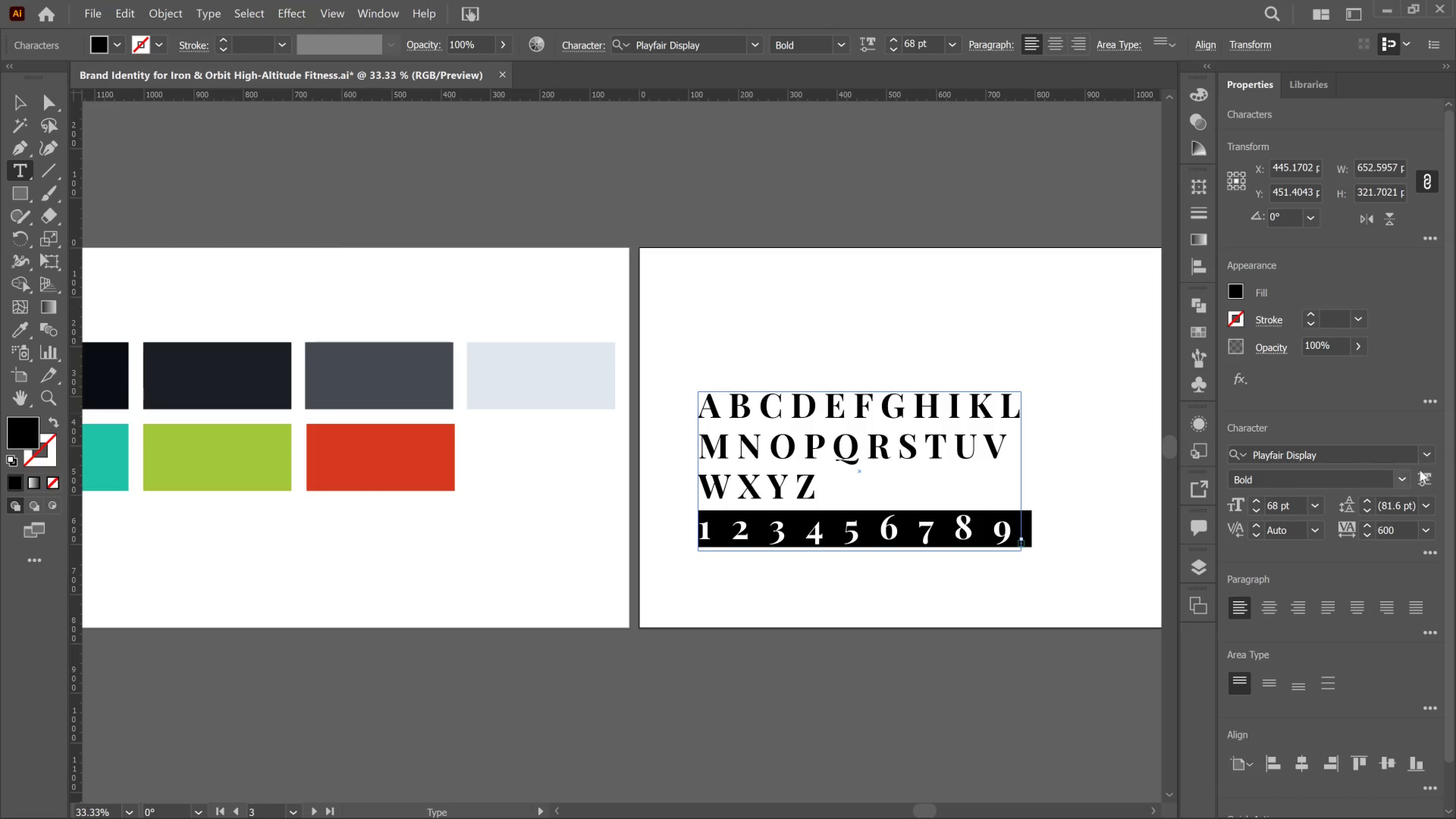 
left_click_drag(start_coordinate=[1394, 529], to_coordinate=[1377, 529])
 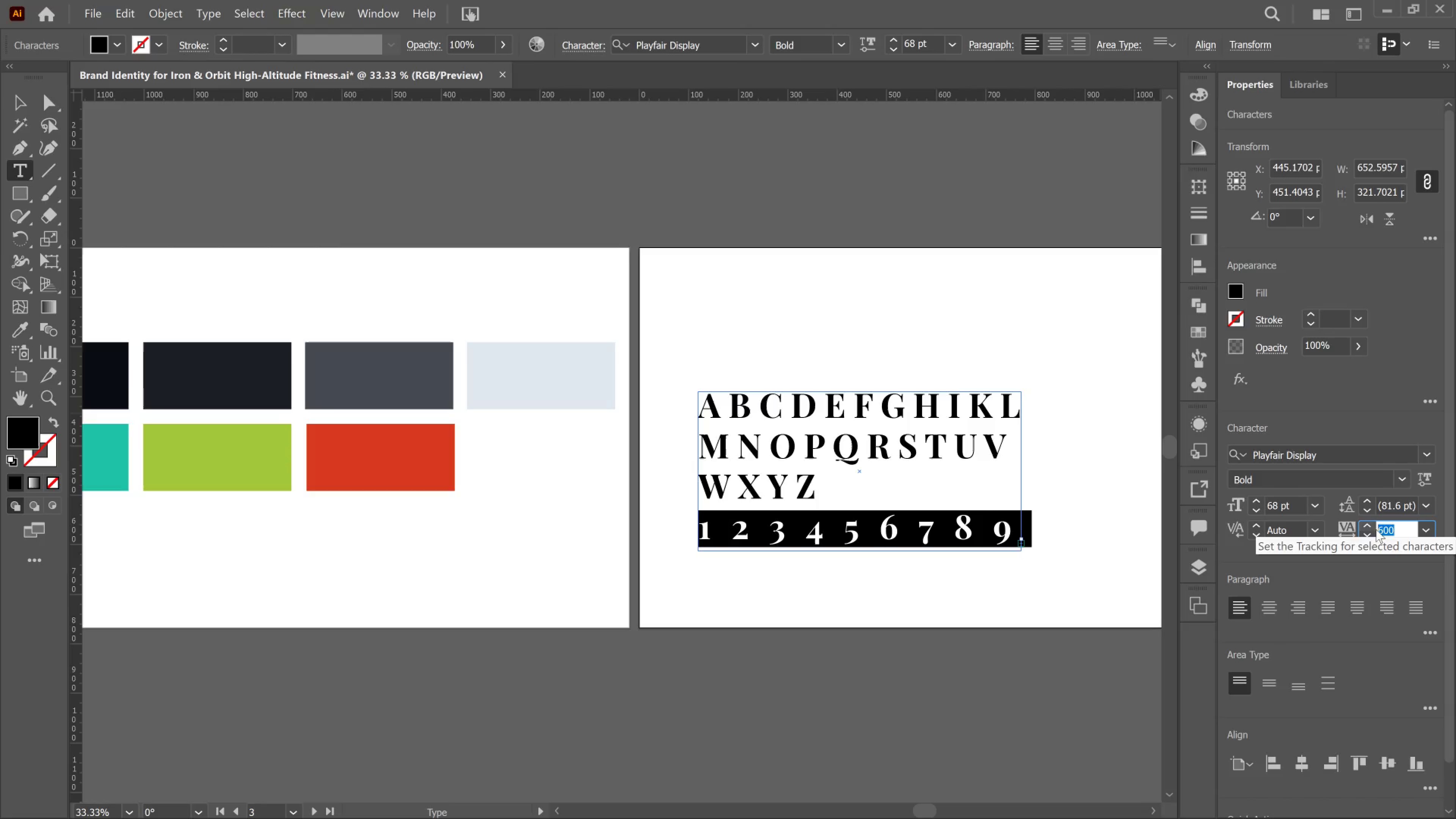 
key(Numpad5)
 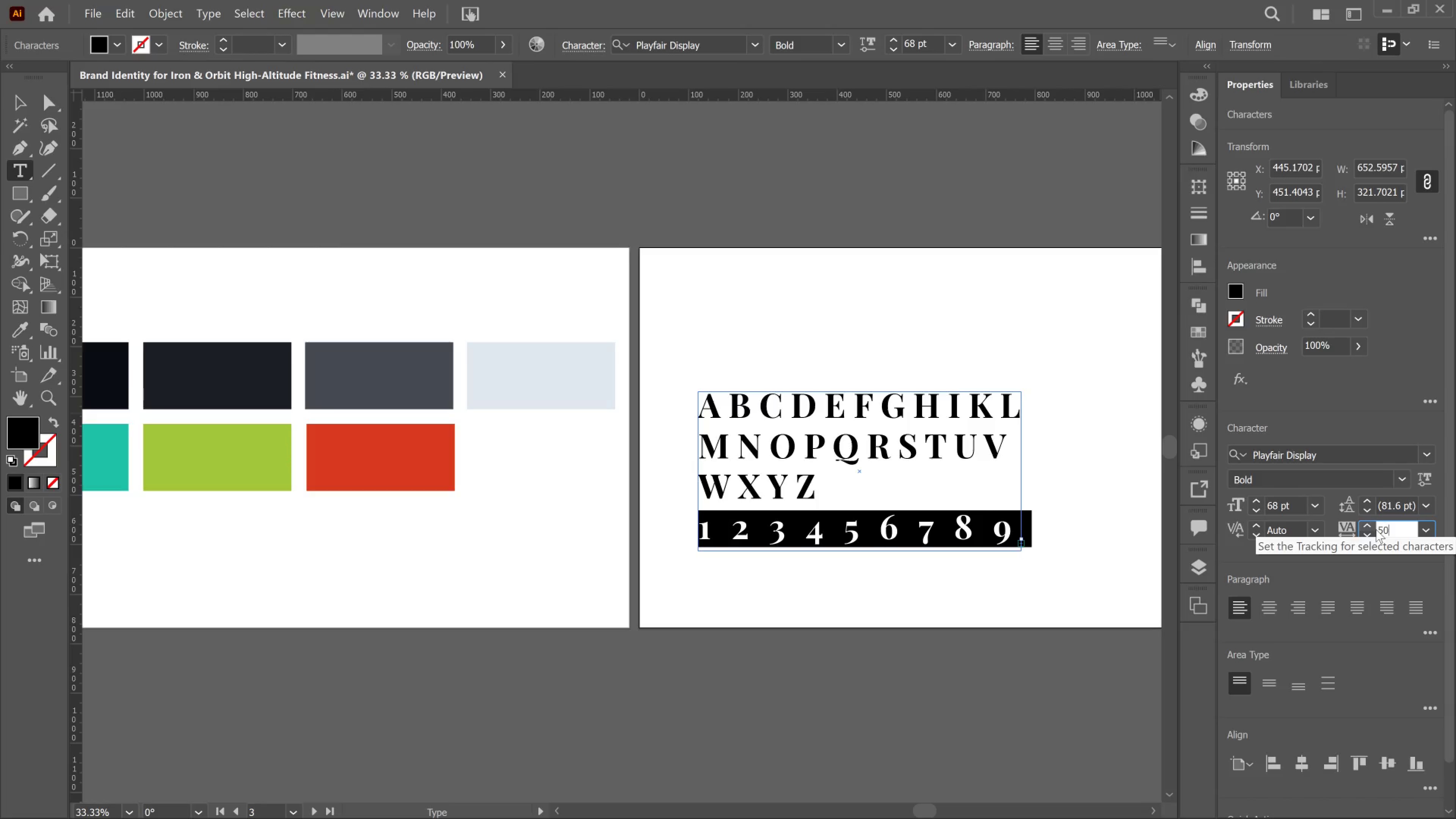 
key(Numpad0)
 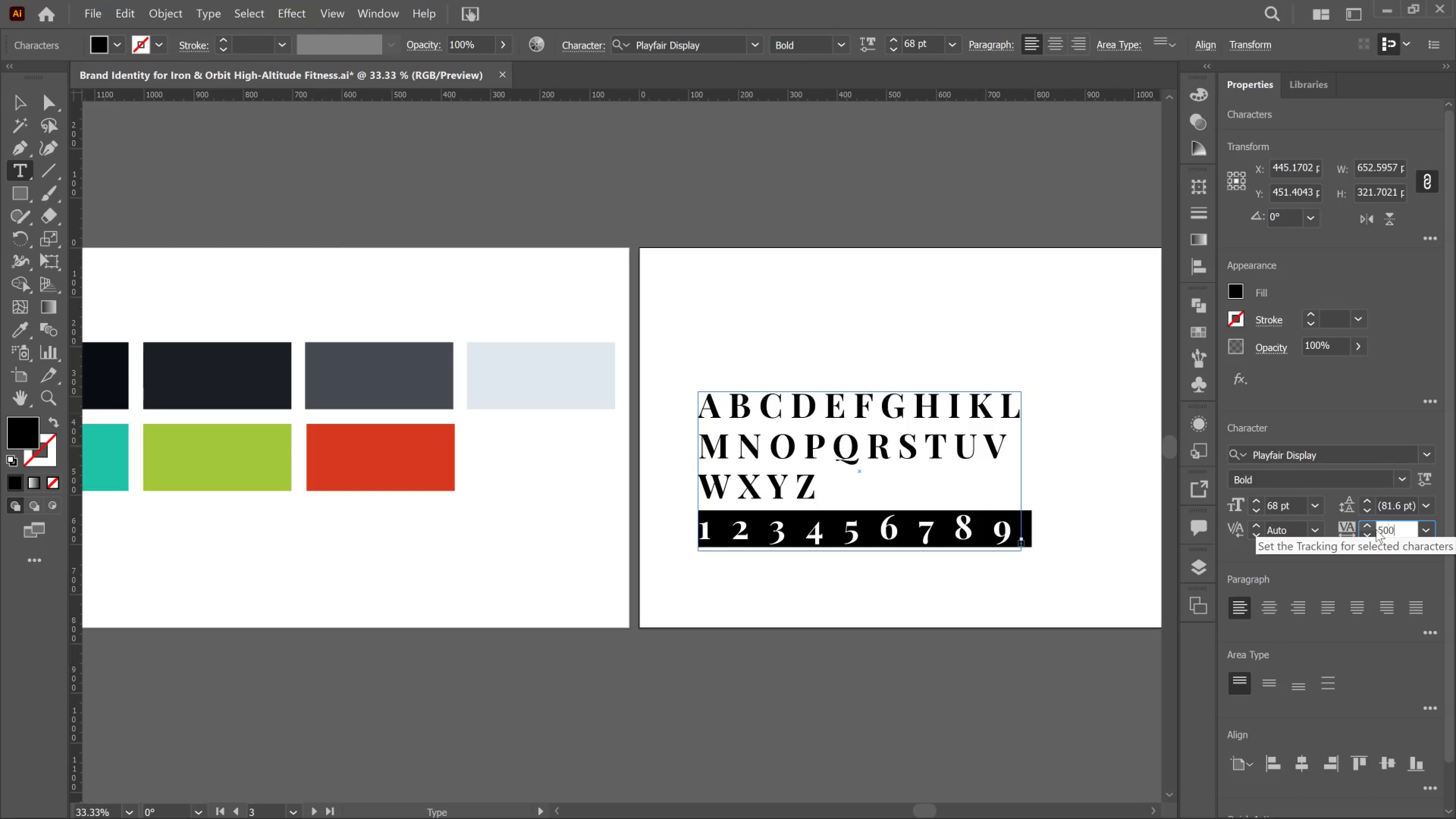 
key(Numpad0)
 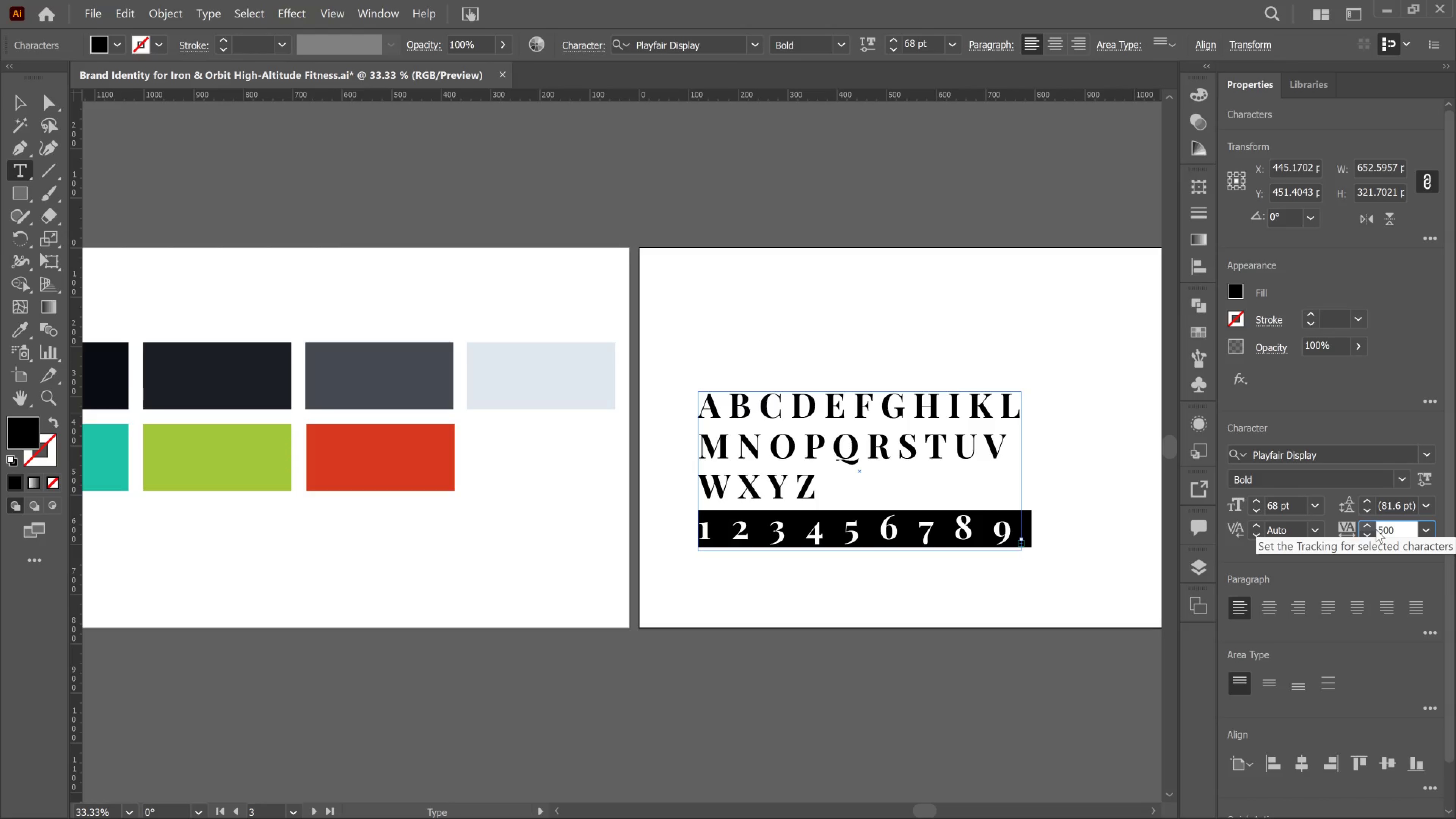 
key(Enter)
 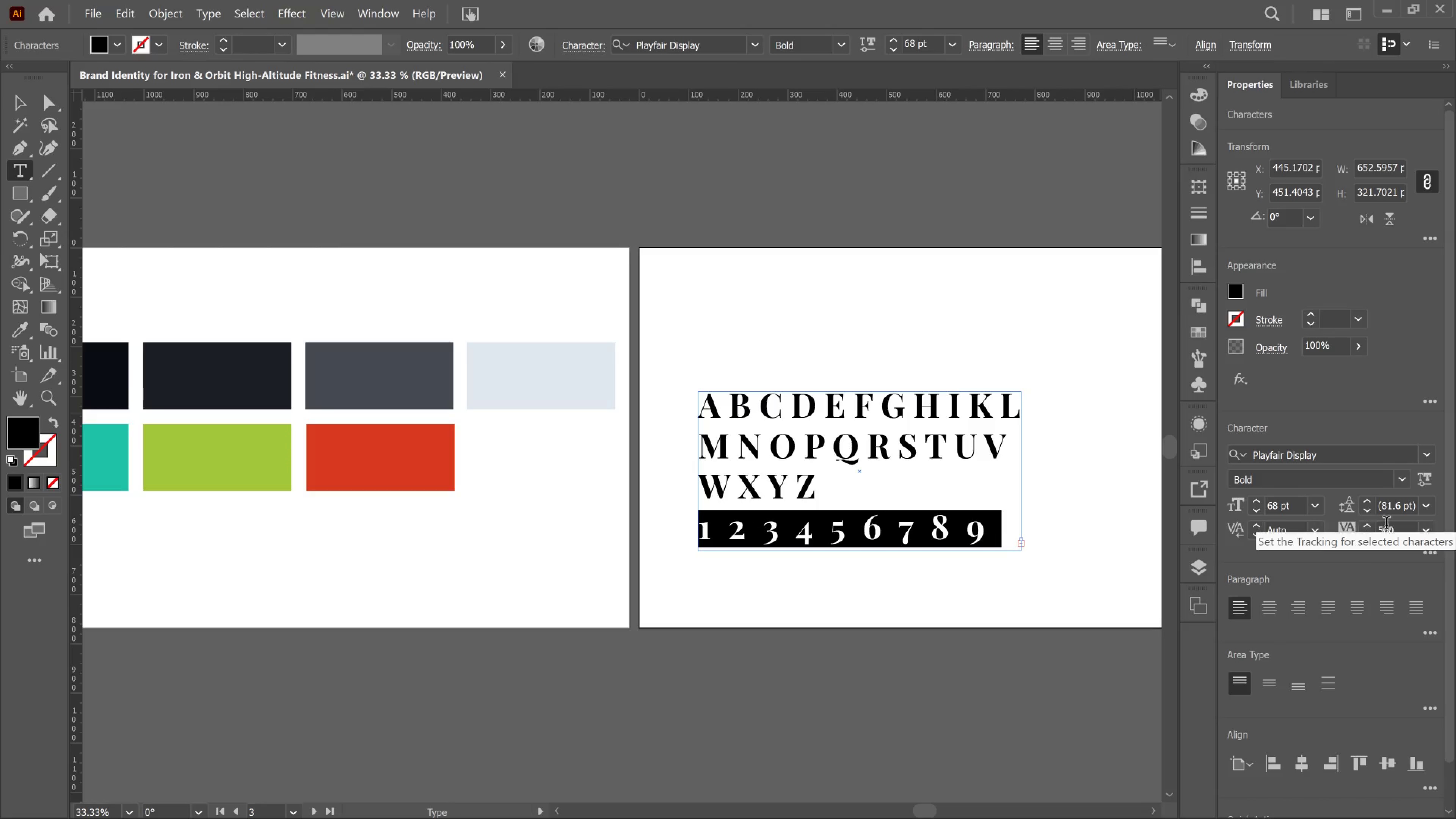 
left_click_drag(start_coordinate=[1401, 525], to_coordinate=[1372, 525])
 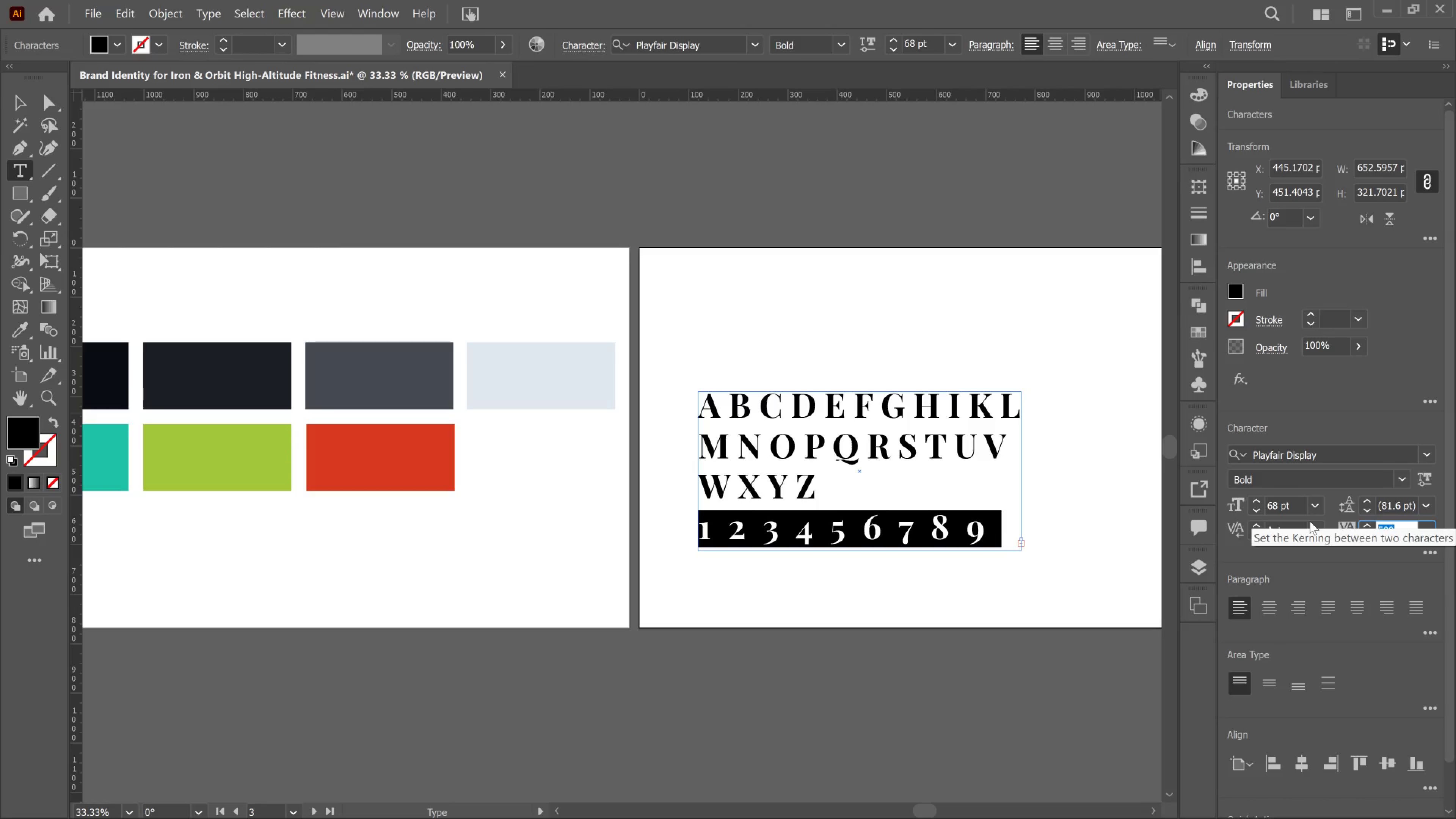 
key(Numpad4)
 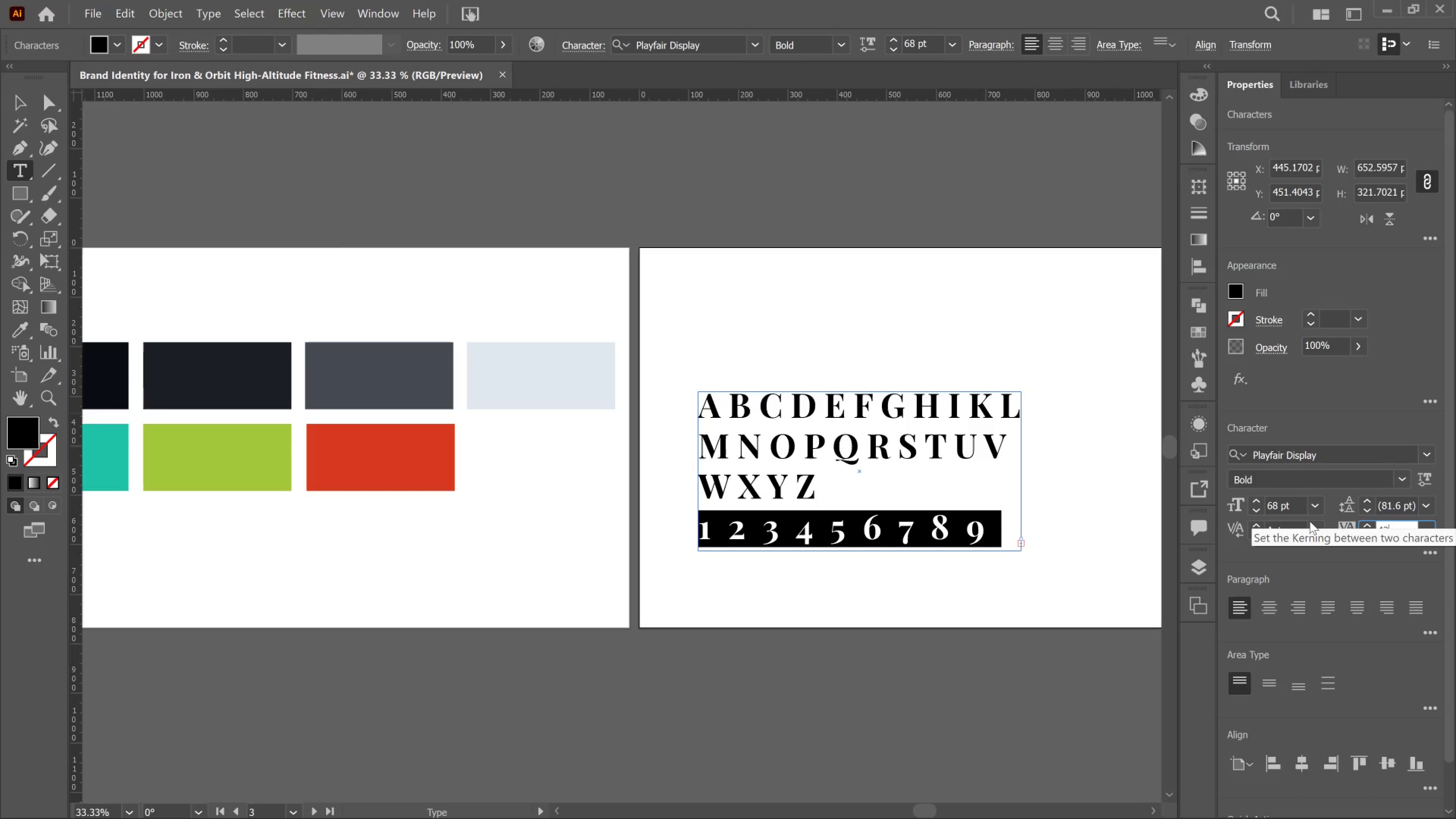 
key(Numpad2)
 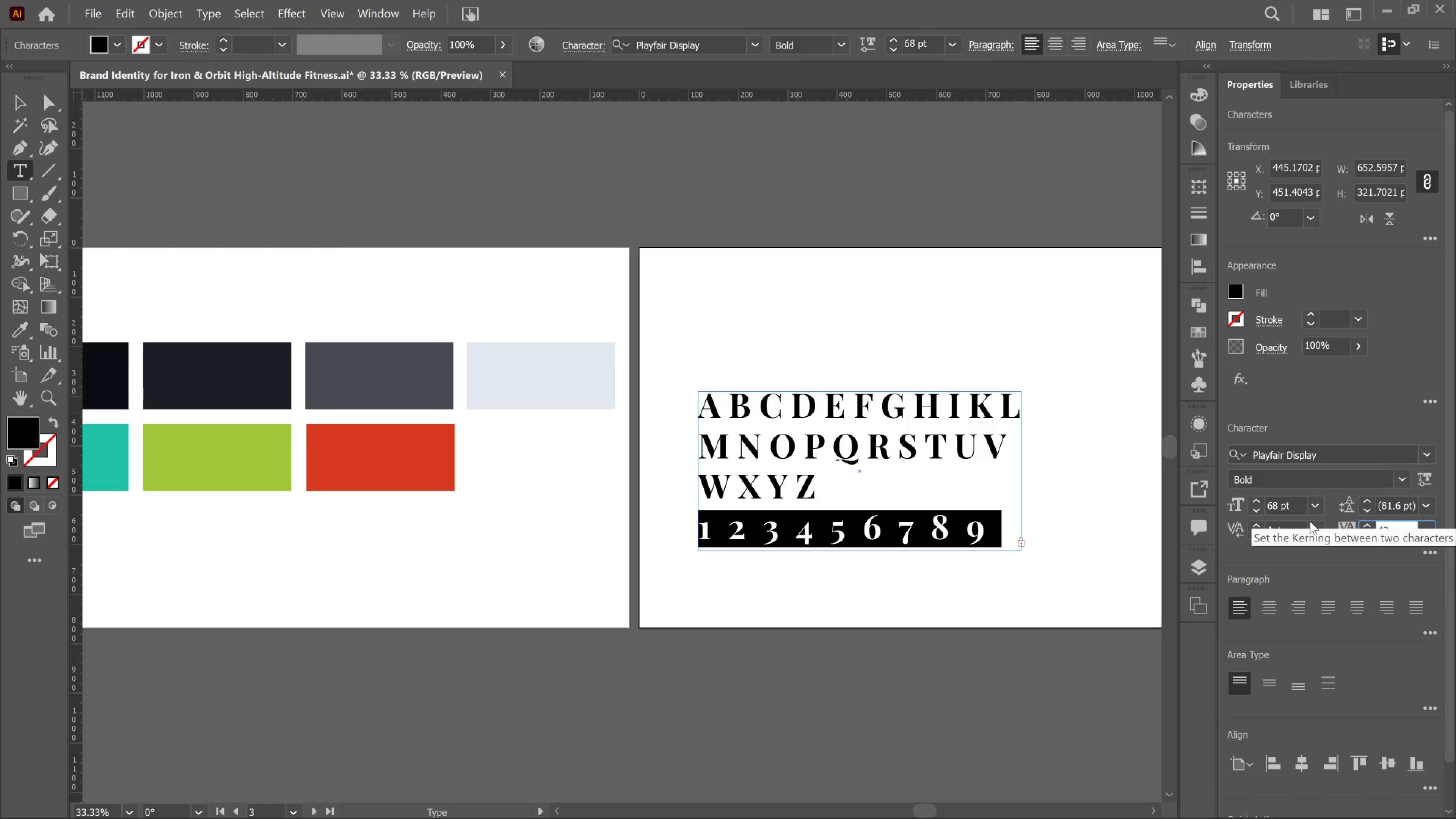 
key(Backspace)
 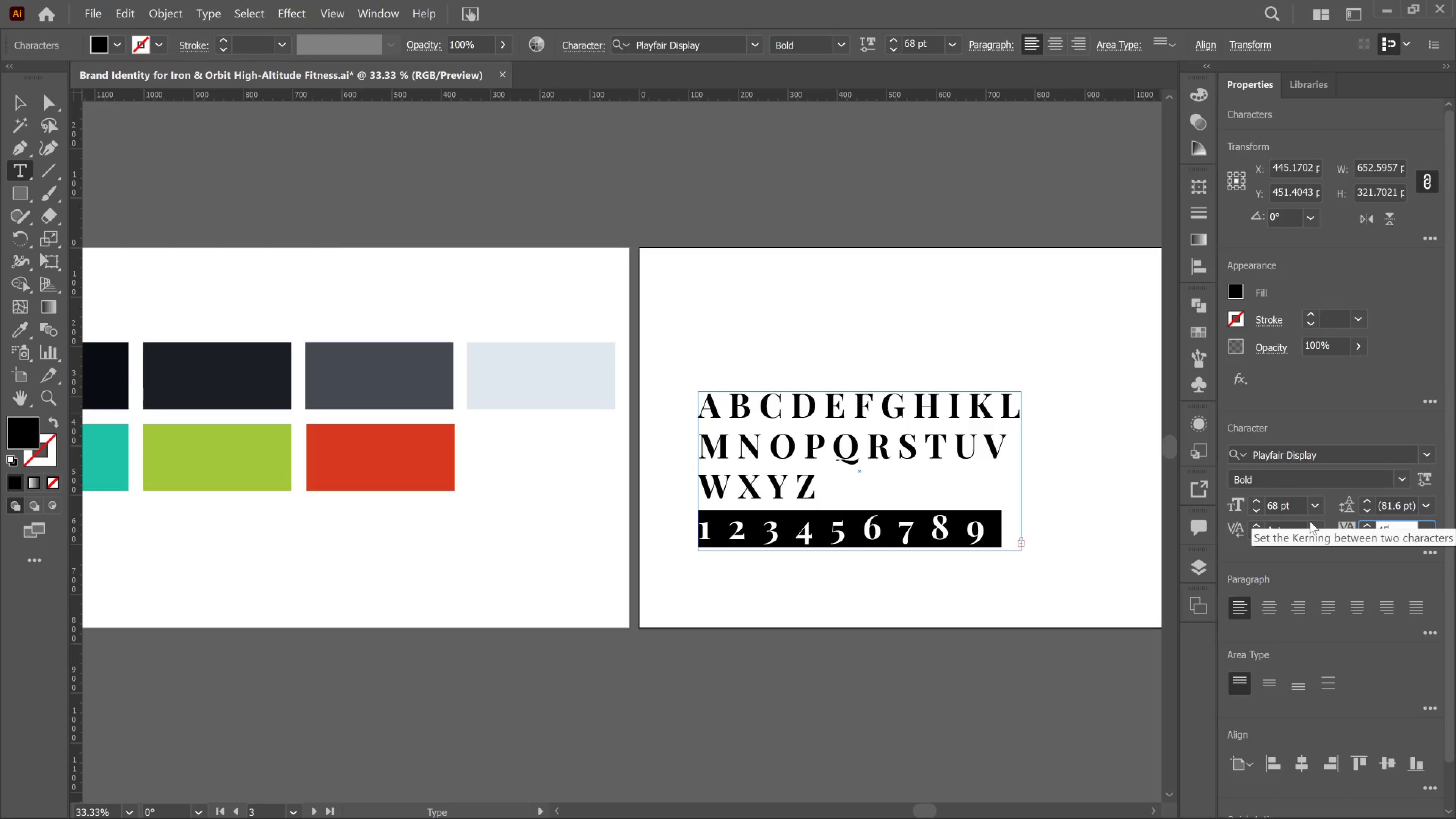 
key(Numpad5)
 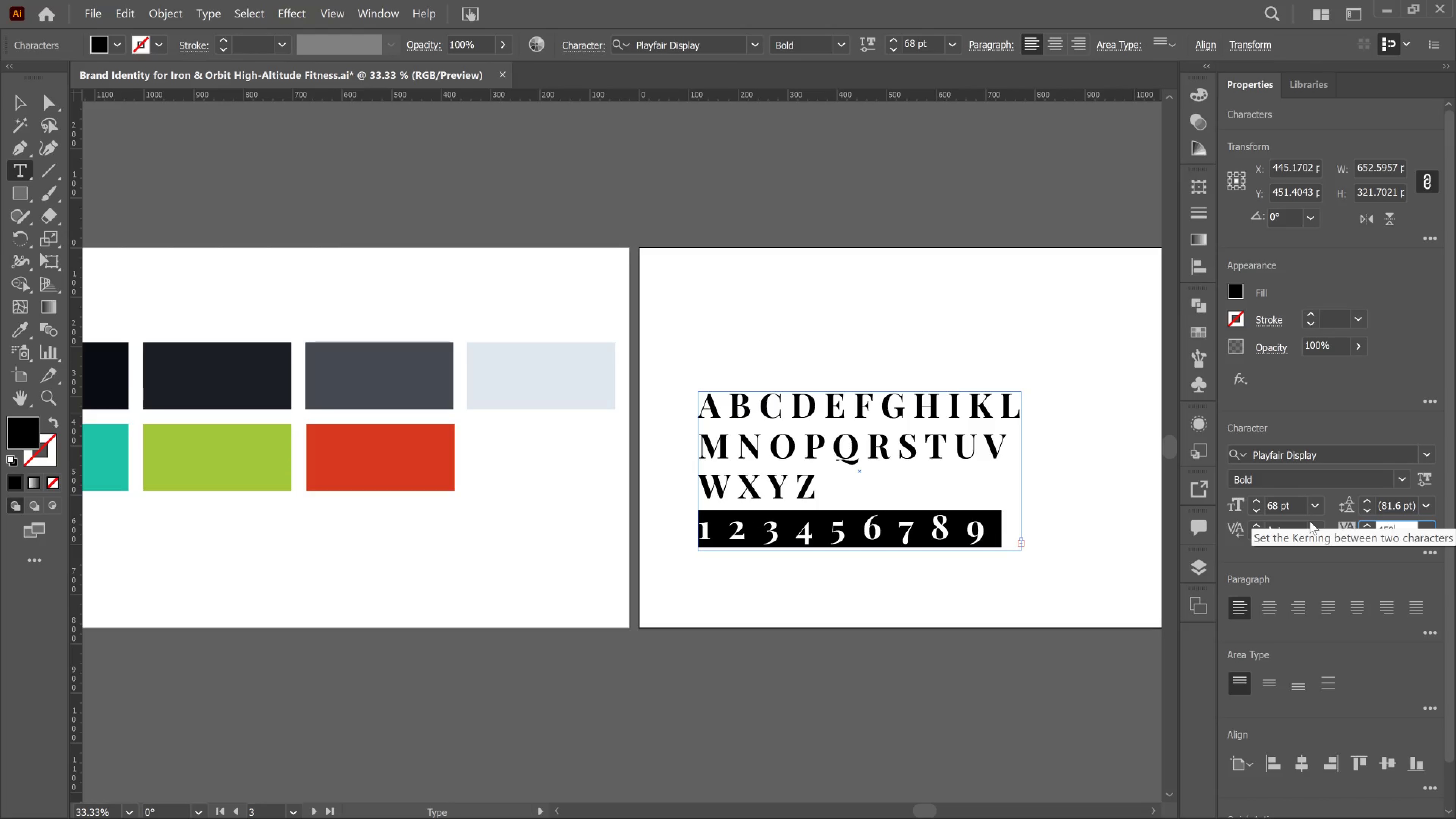 
key(Numpad0)
 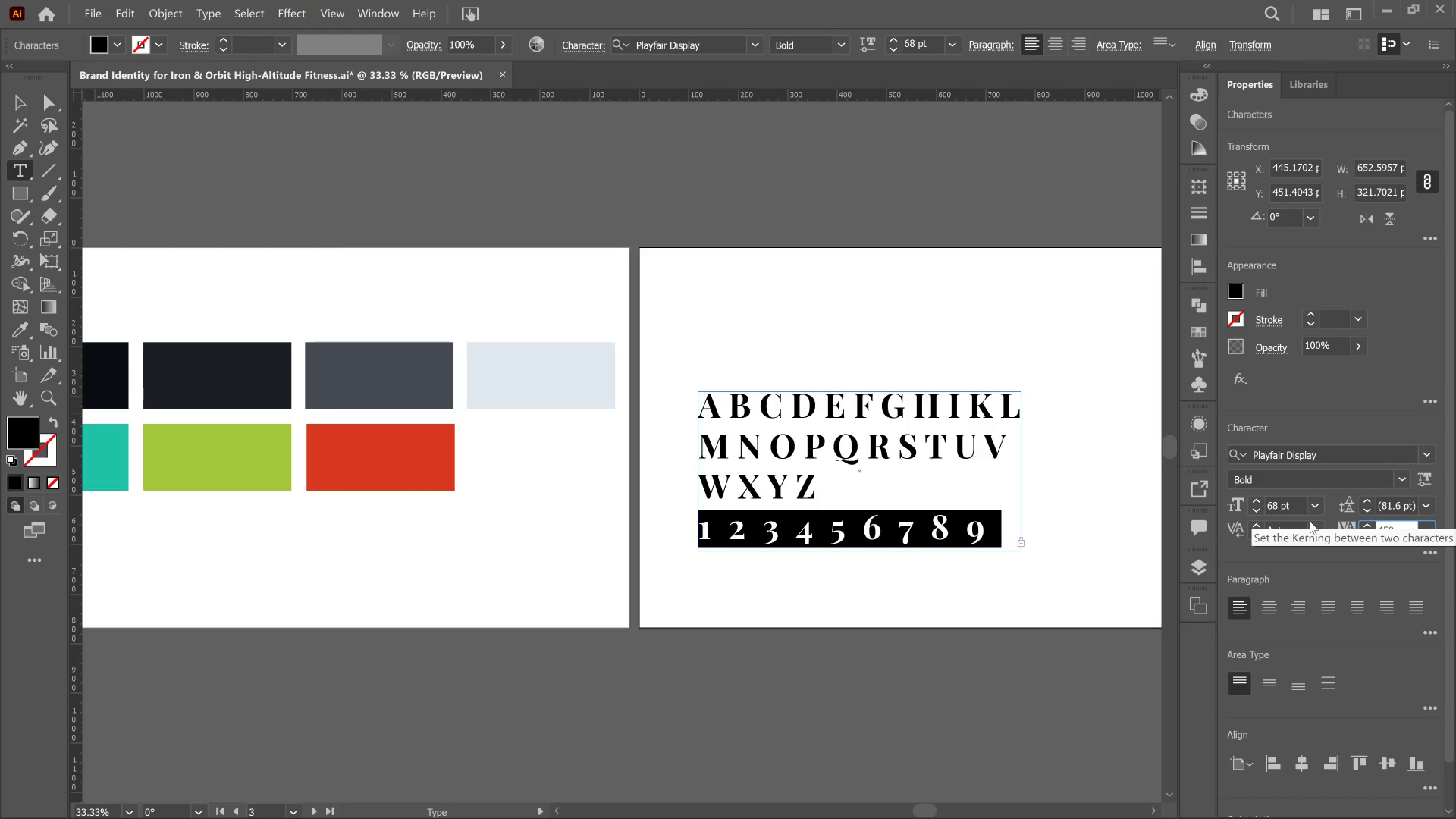 
key(Enter)
 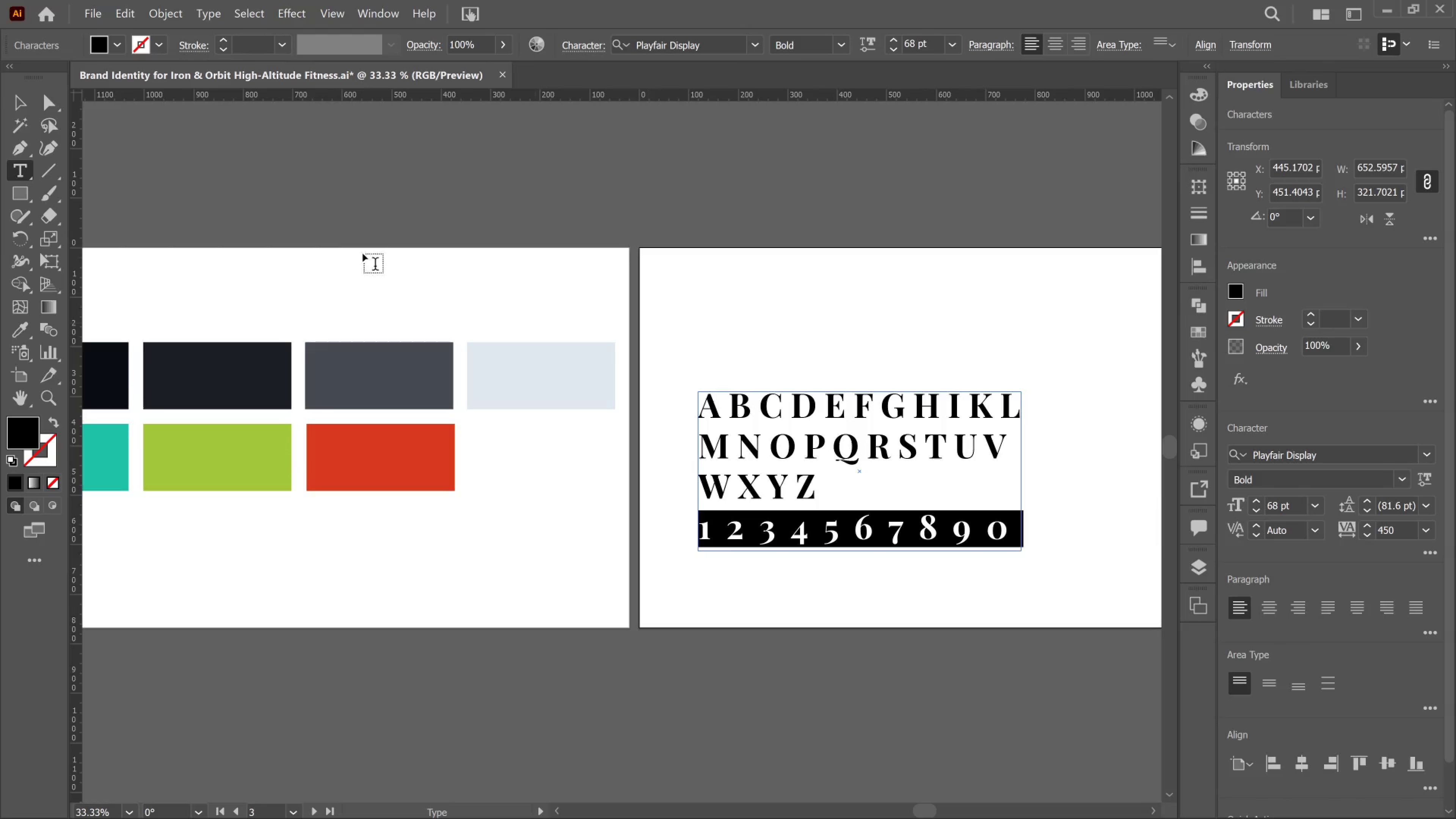 
wait(5.37)
 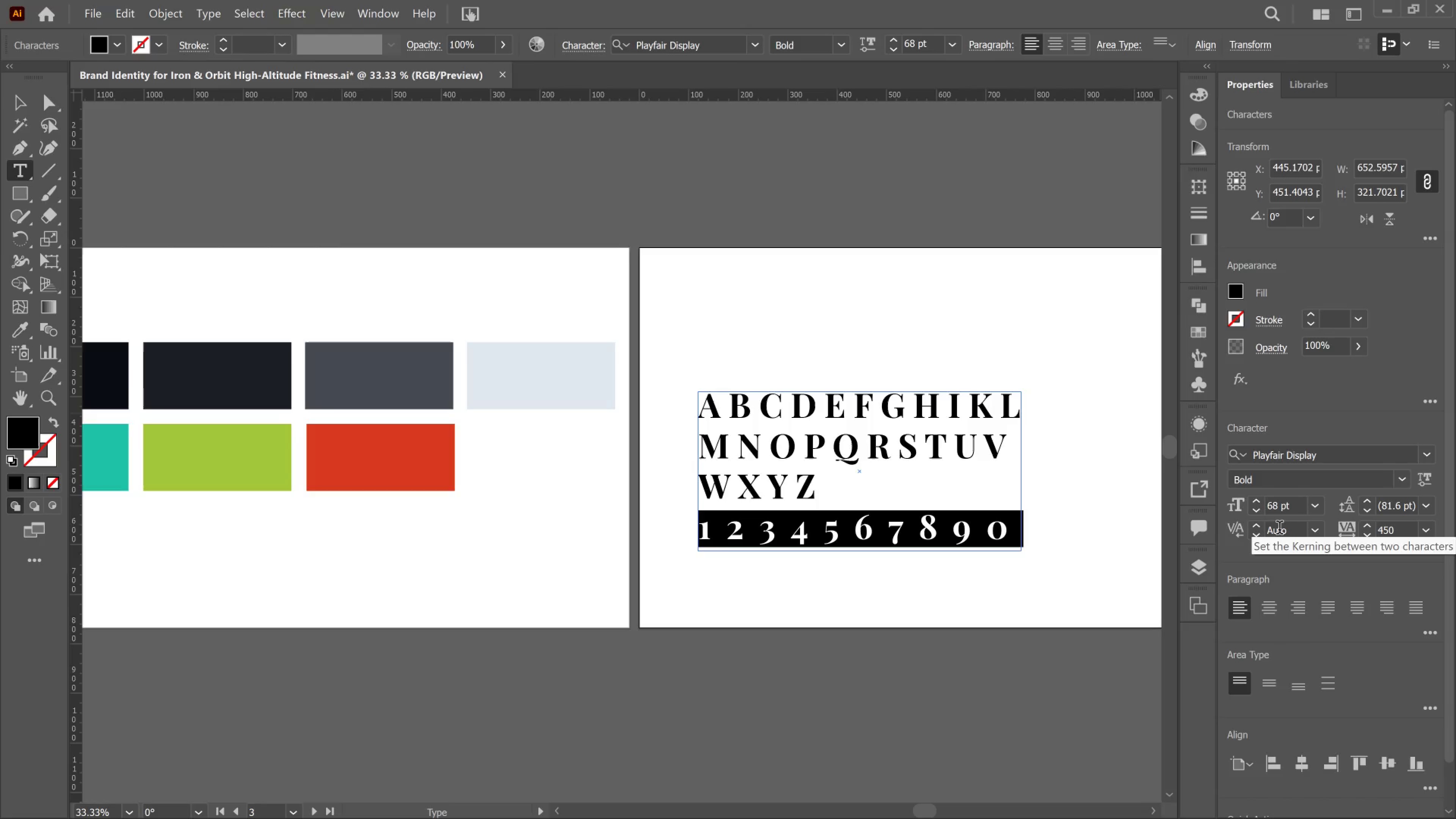 
left_click([20, 98])
 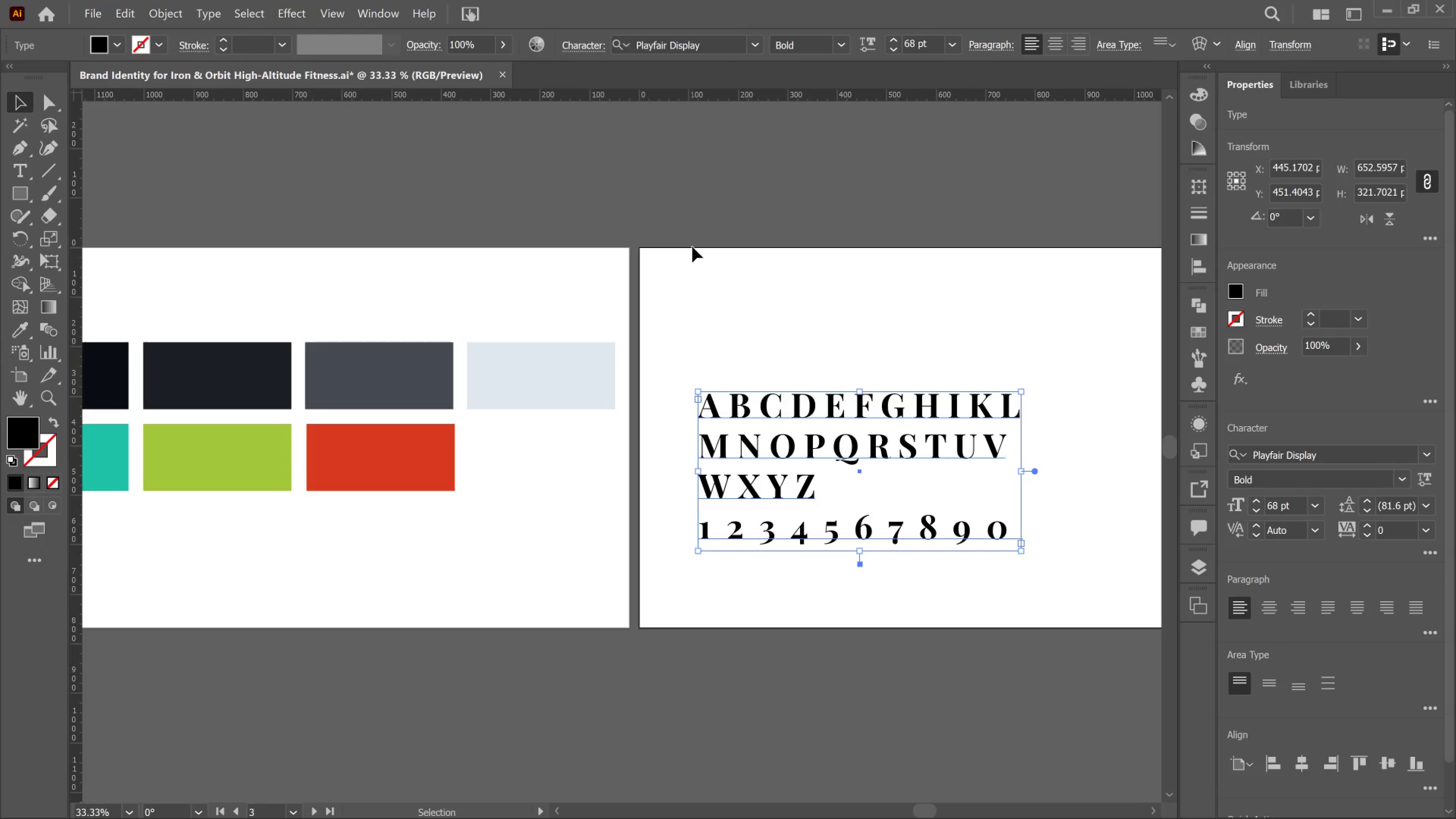 
left_click_drag(start_coordinate=[704, 204], to_coordinate=[706, 204])
 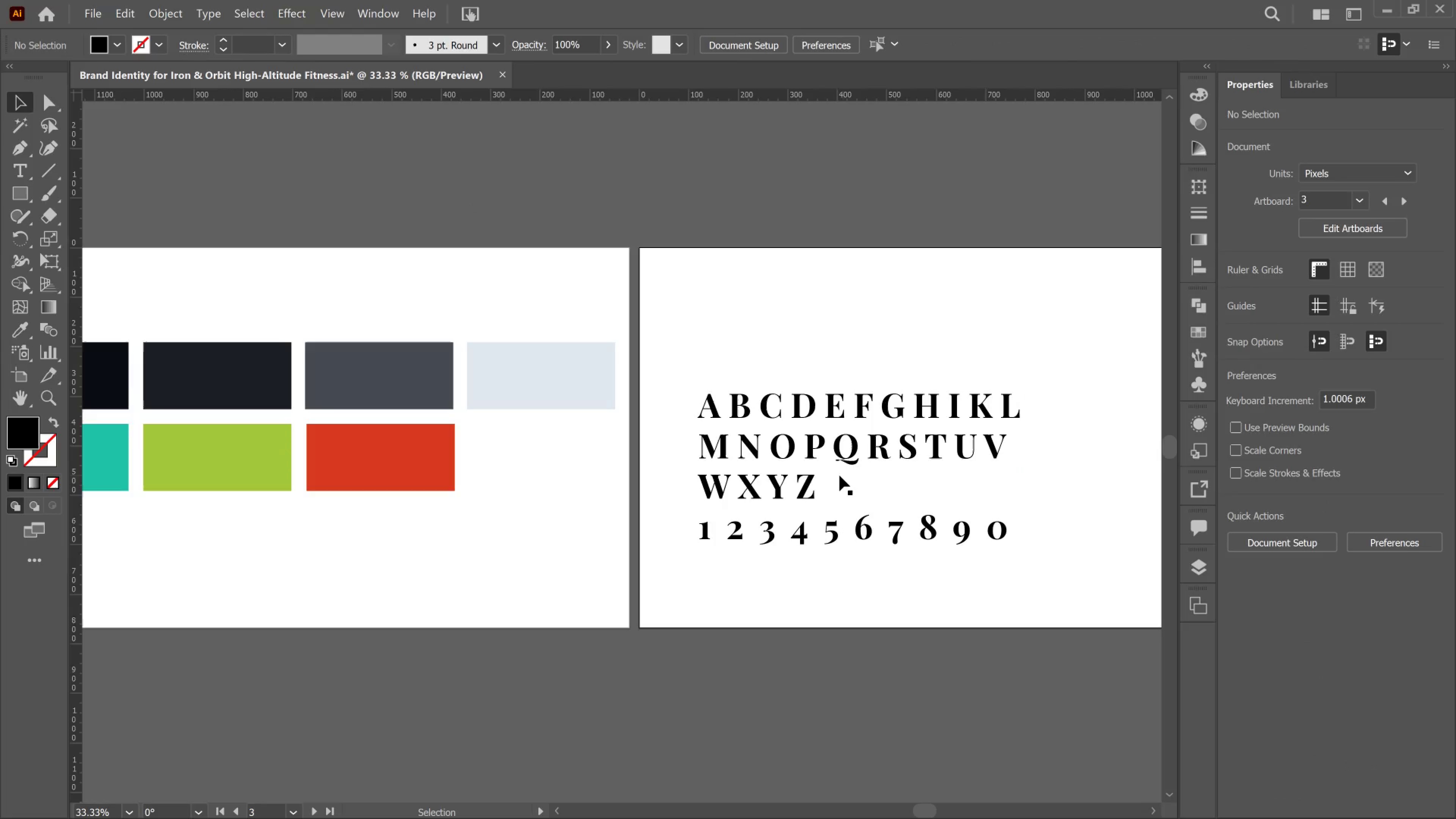 
left_click([849, 442])
 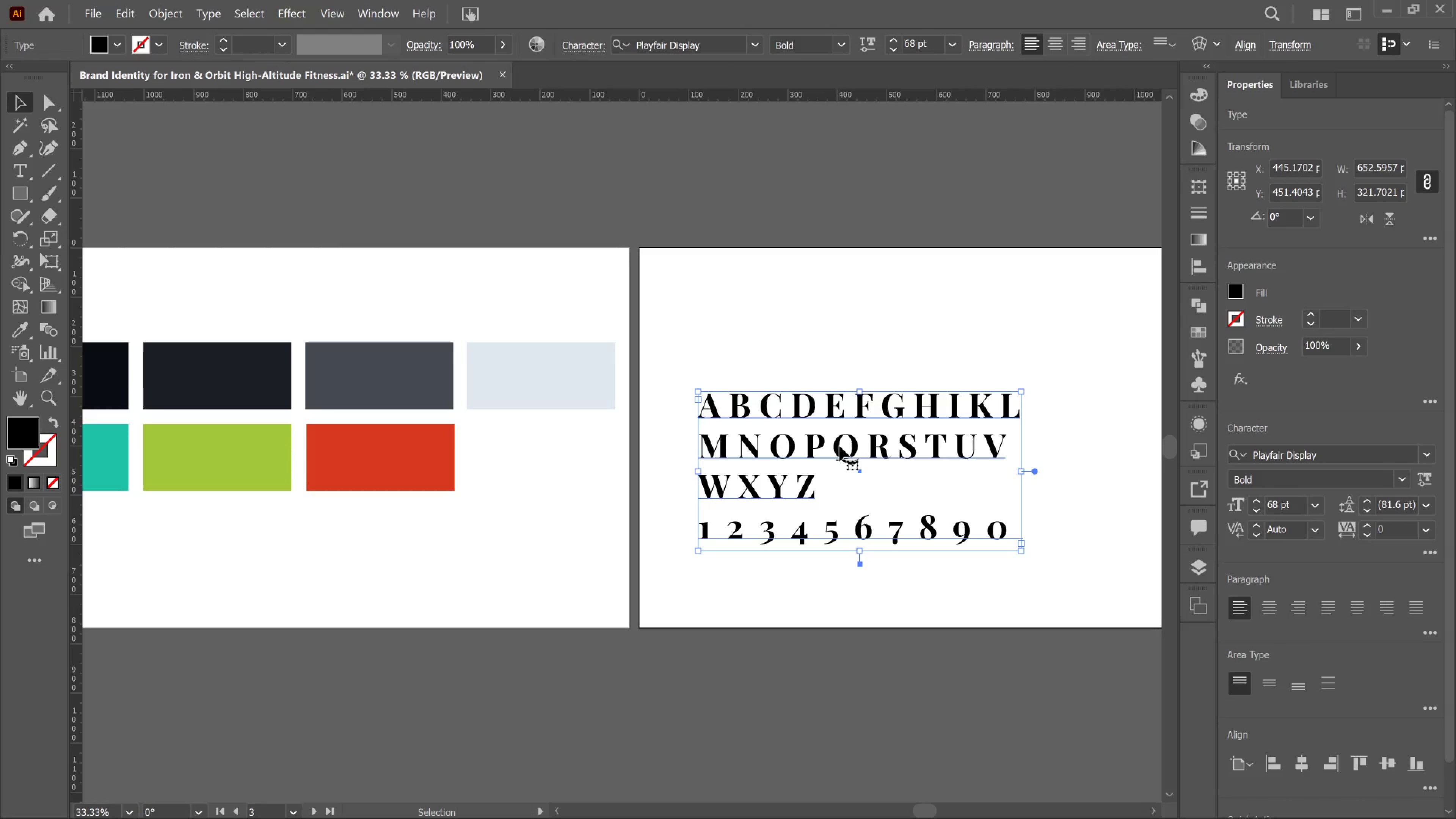 
wait(10.52)
 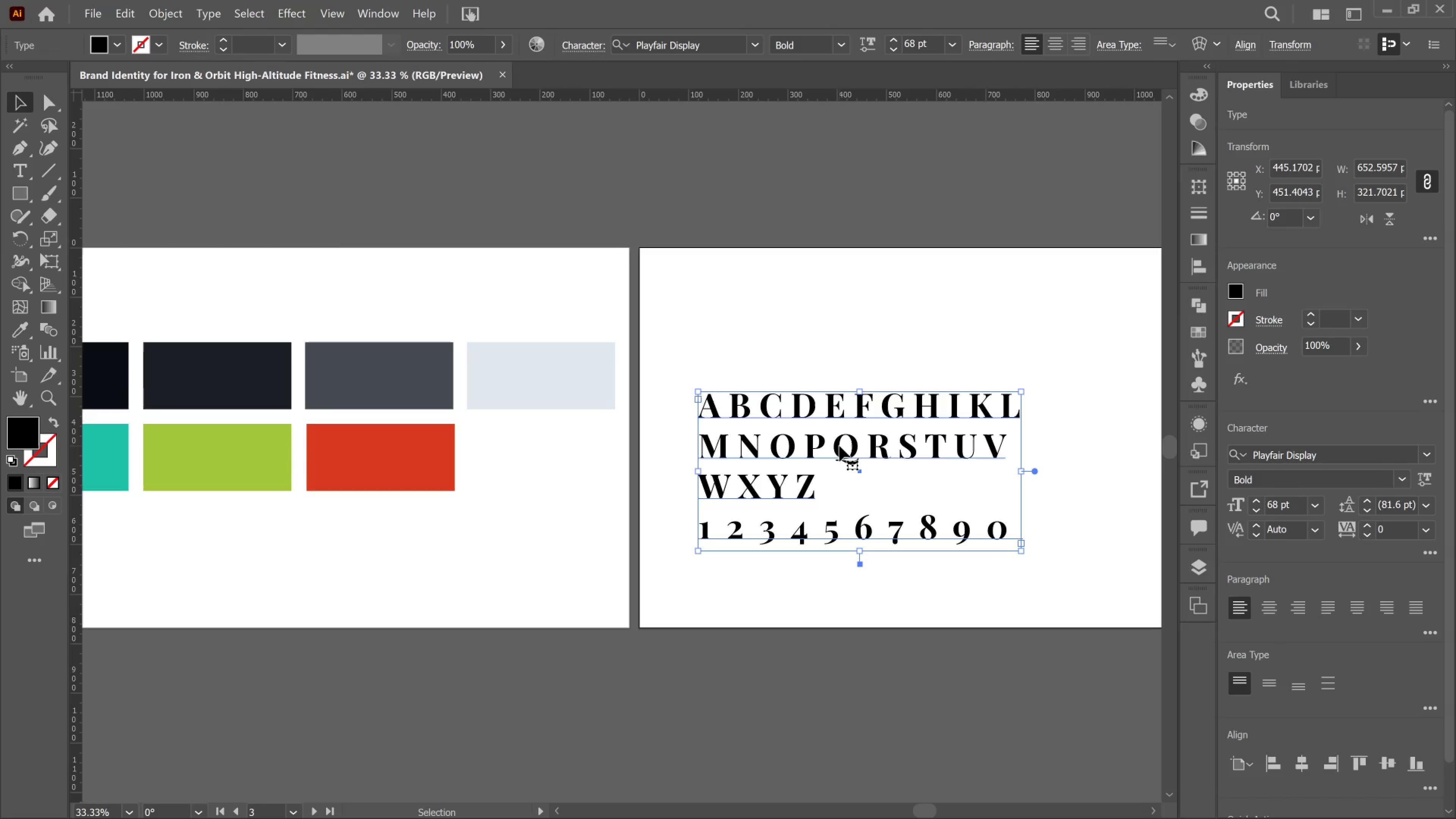 
key(T)
 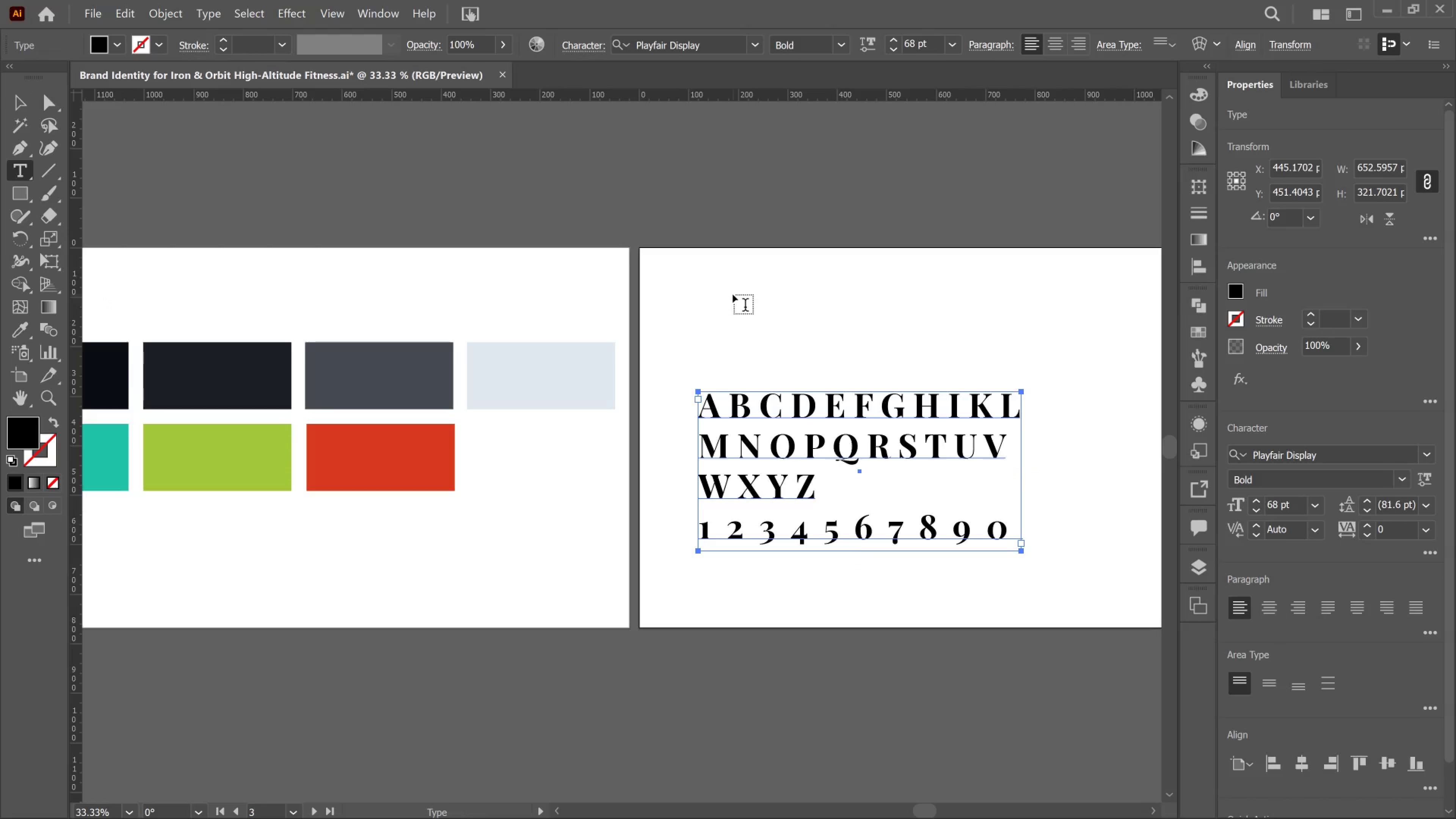 
left_click([733, 295])
 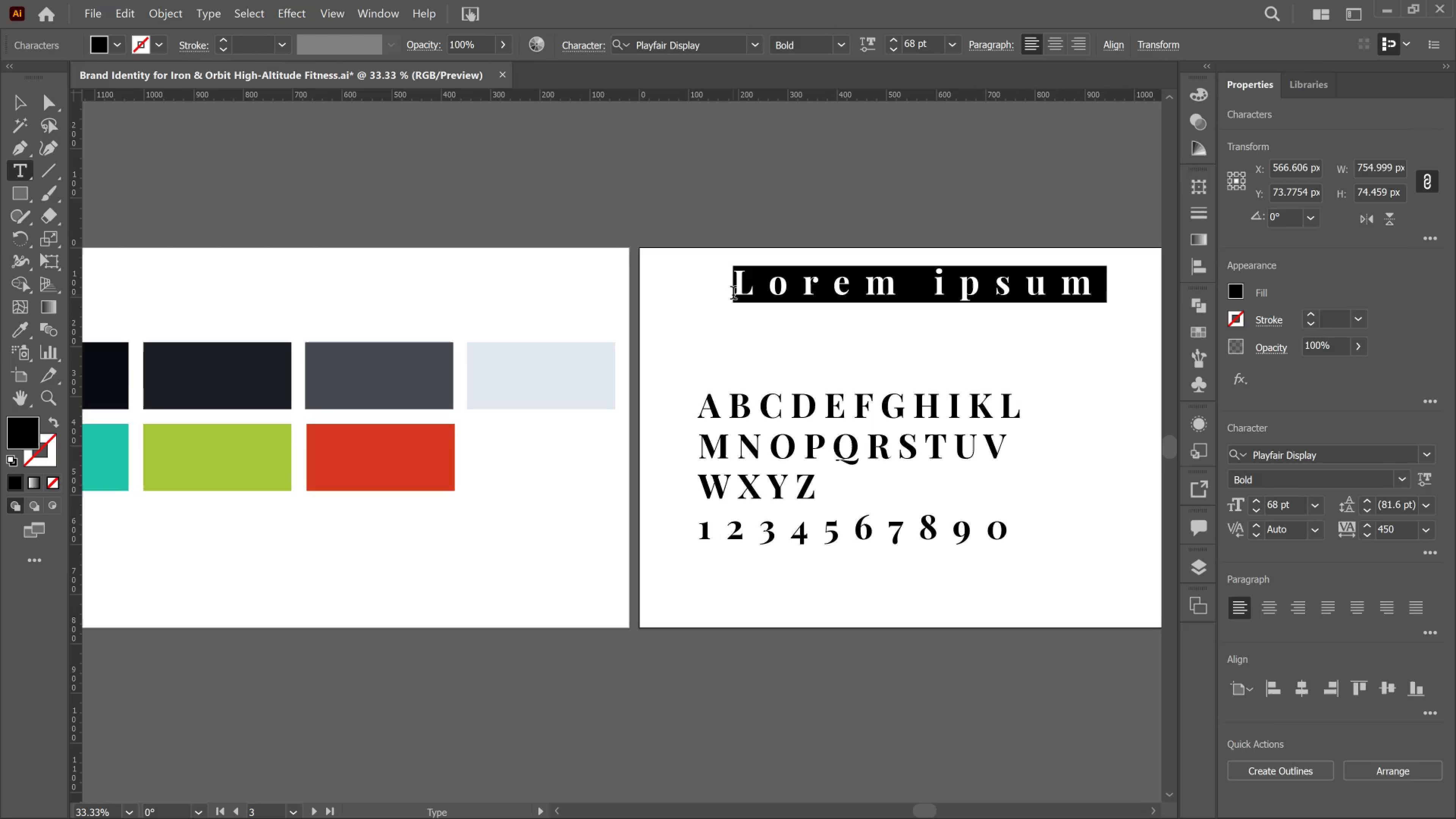 
type(03)
 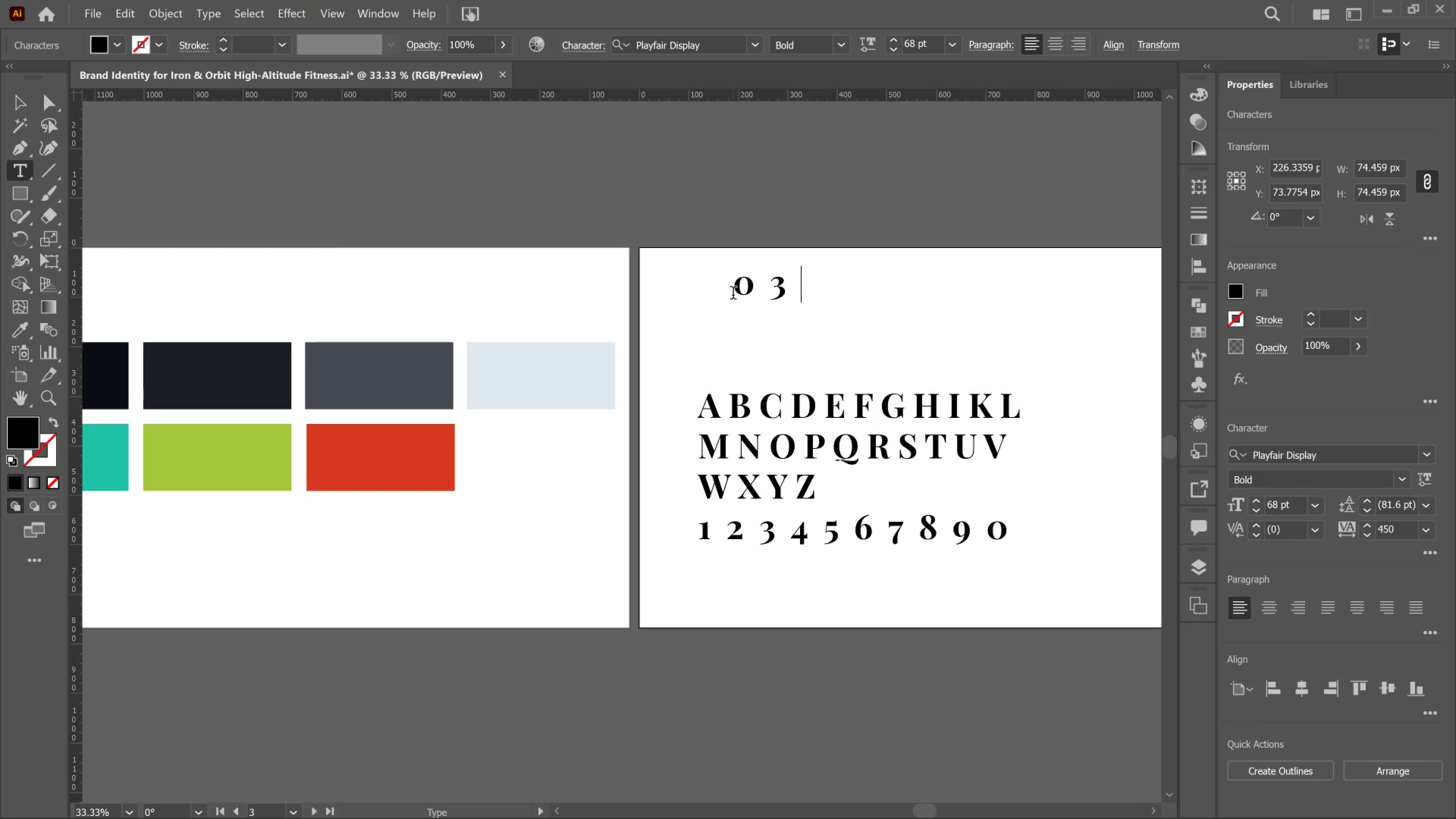 
key(Control+A)
 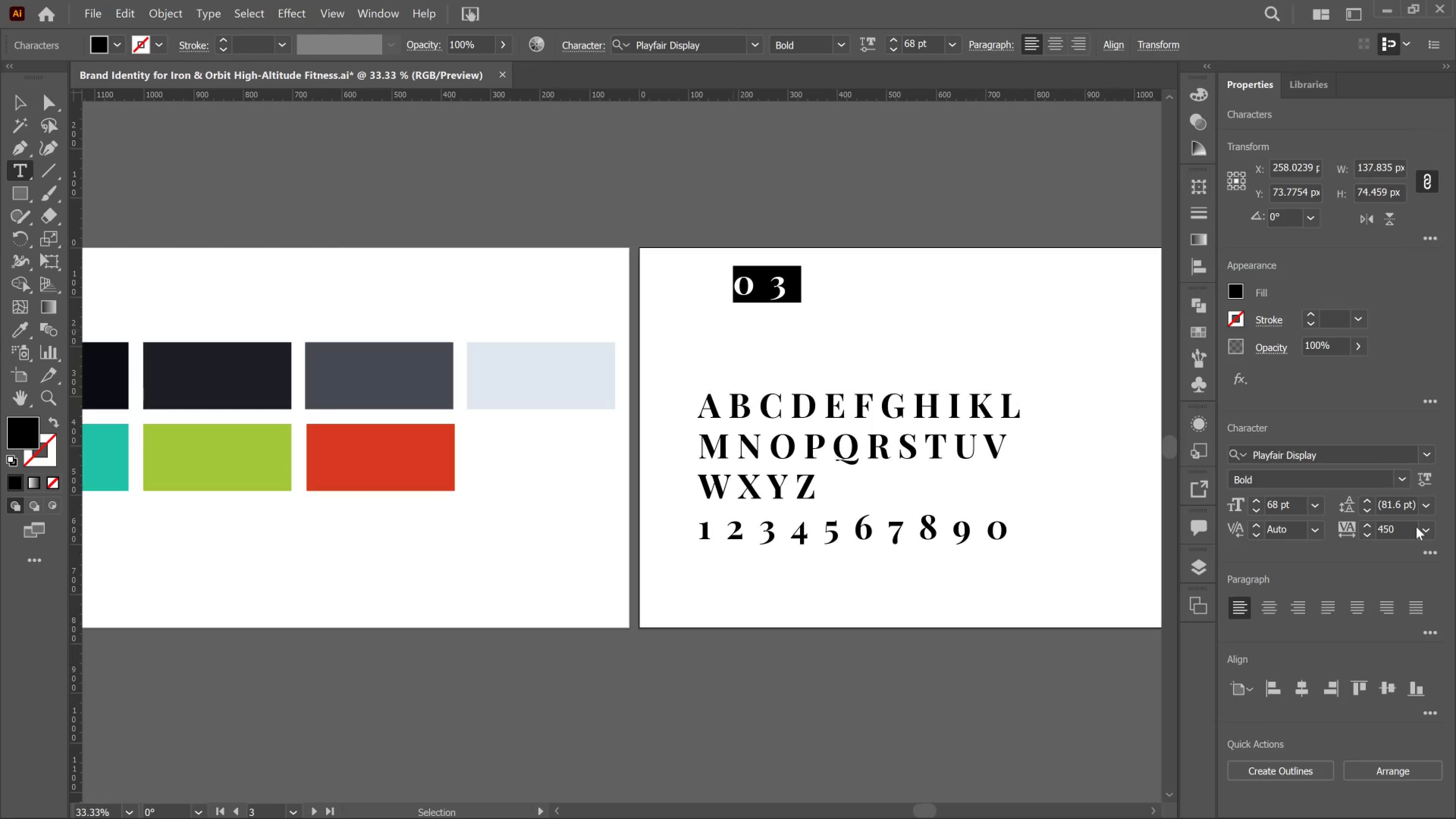 
left_click([1436, 535])
 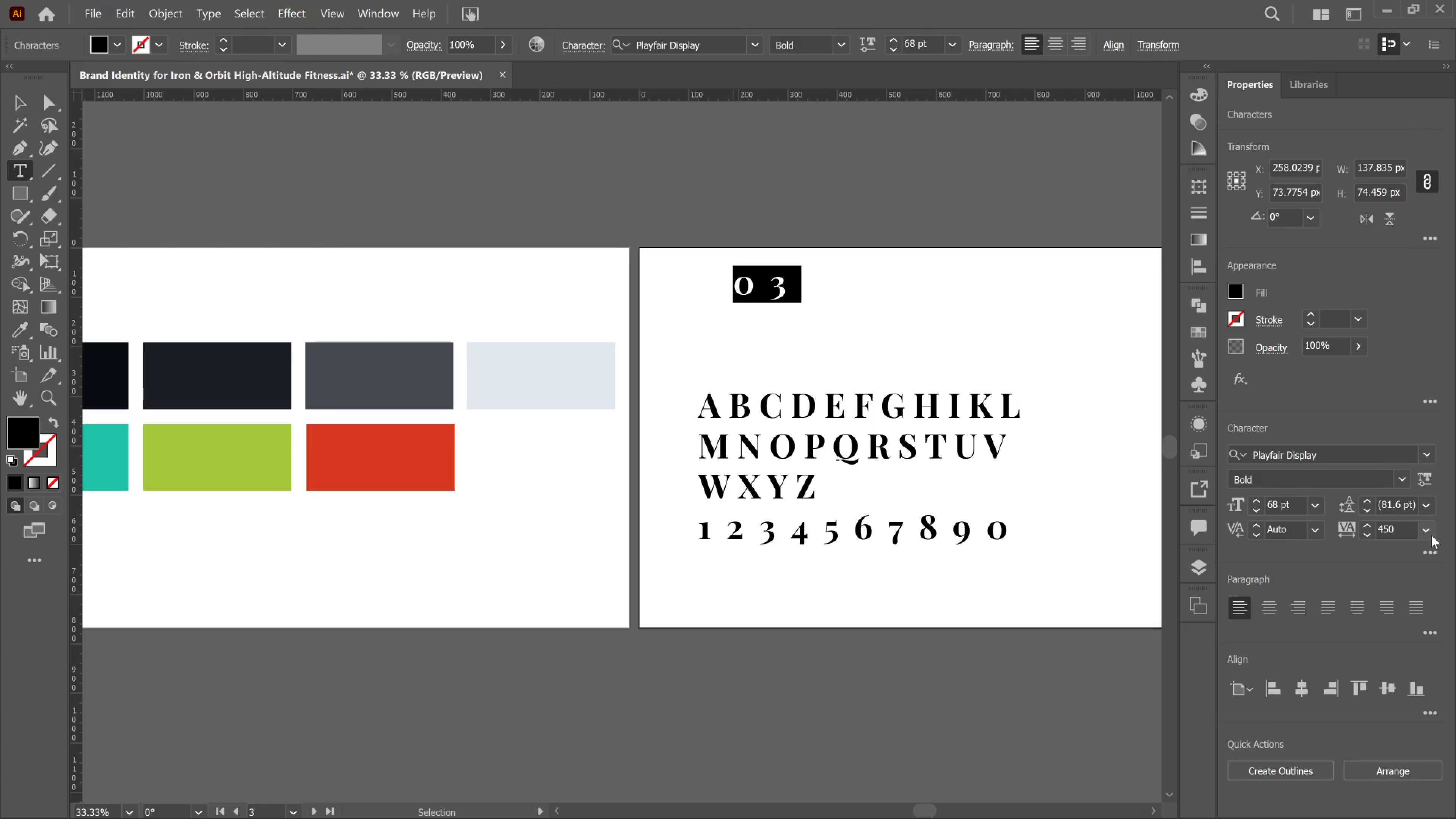 
left_click([1431, 535])
 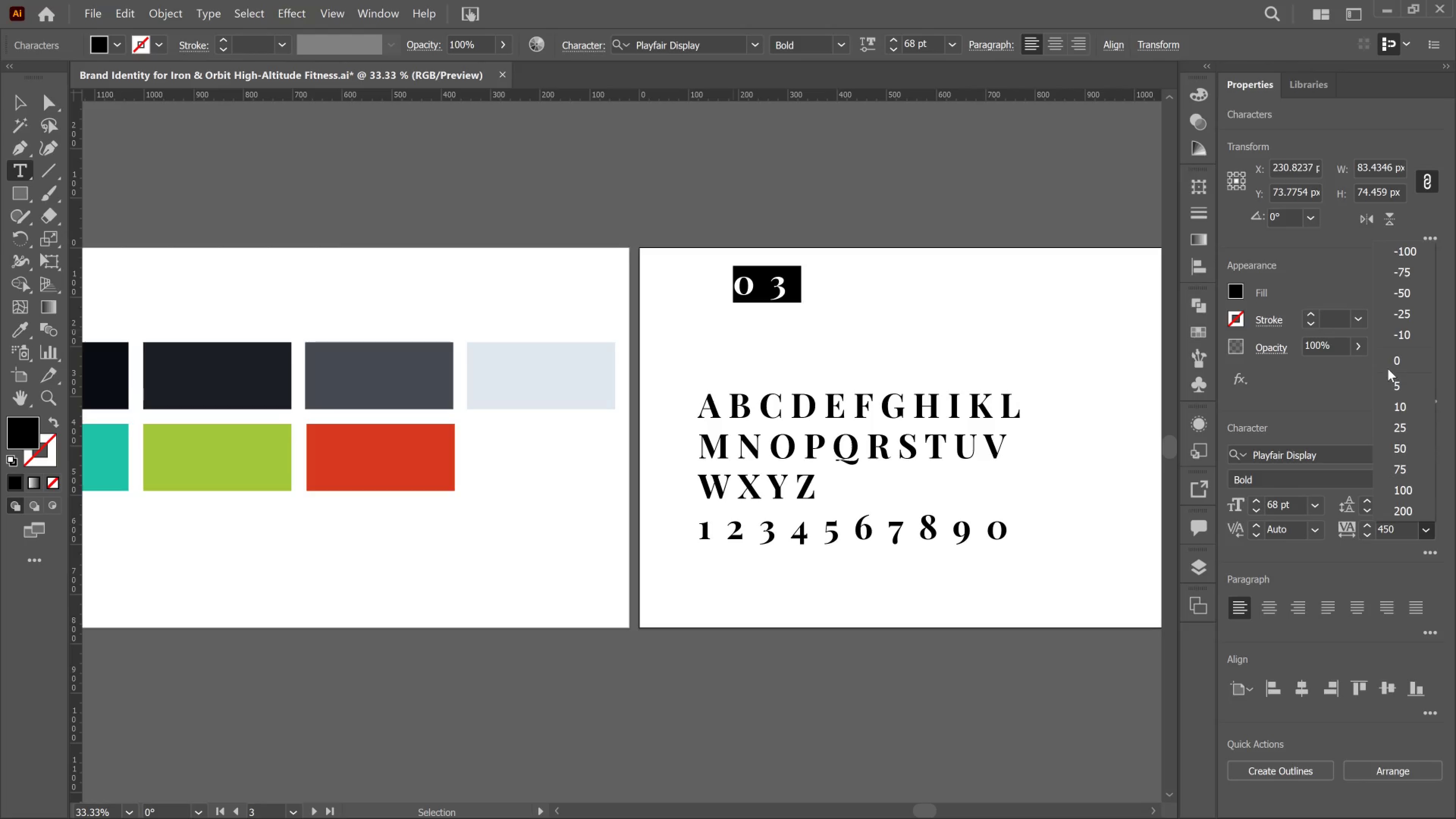 
left_click_drag(start_coordinate=[1386, 361], to_coordinate=[1384, 361])
 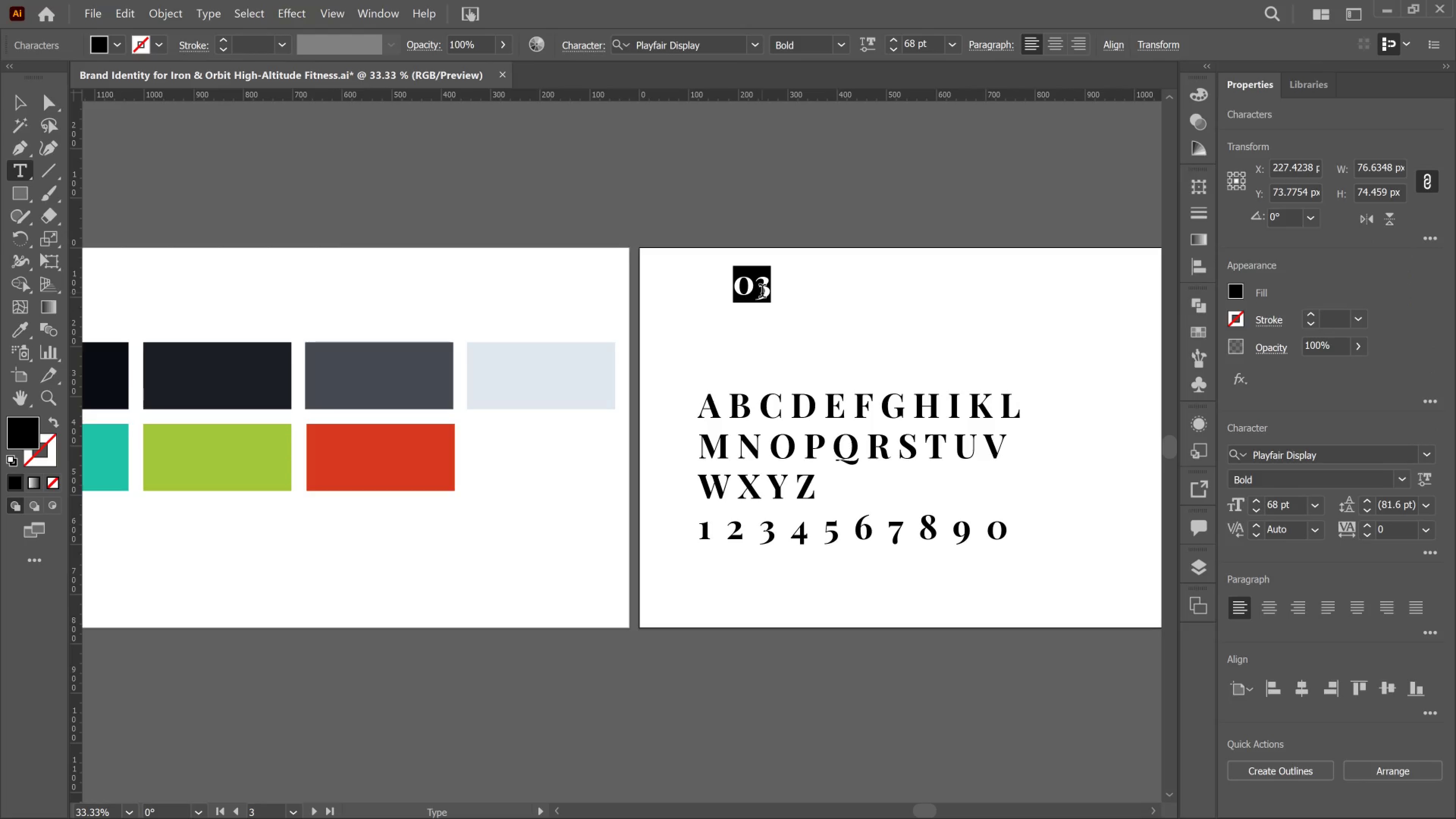 
left_click([758, 287])
 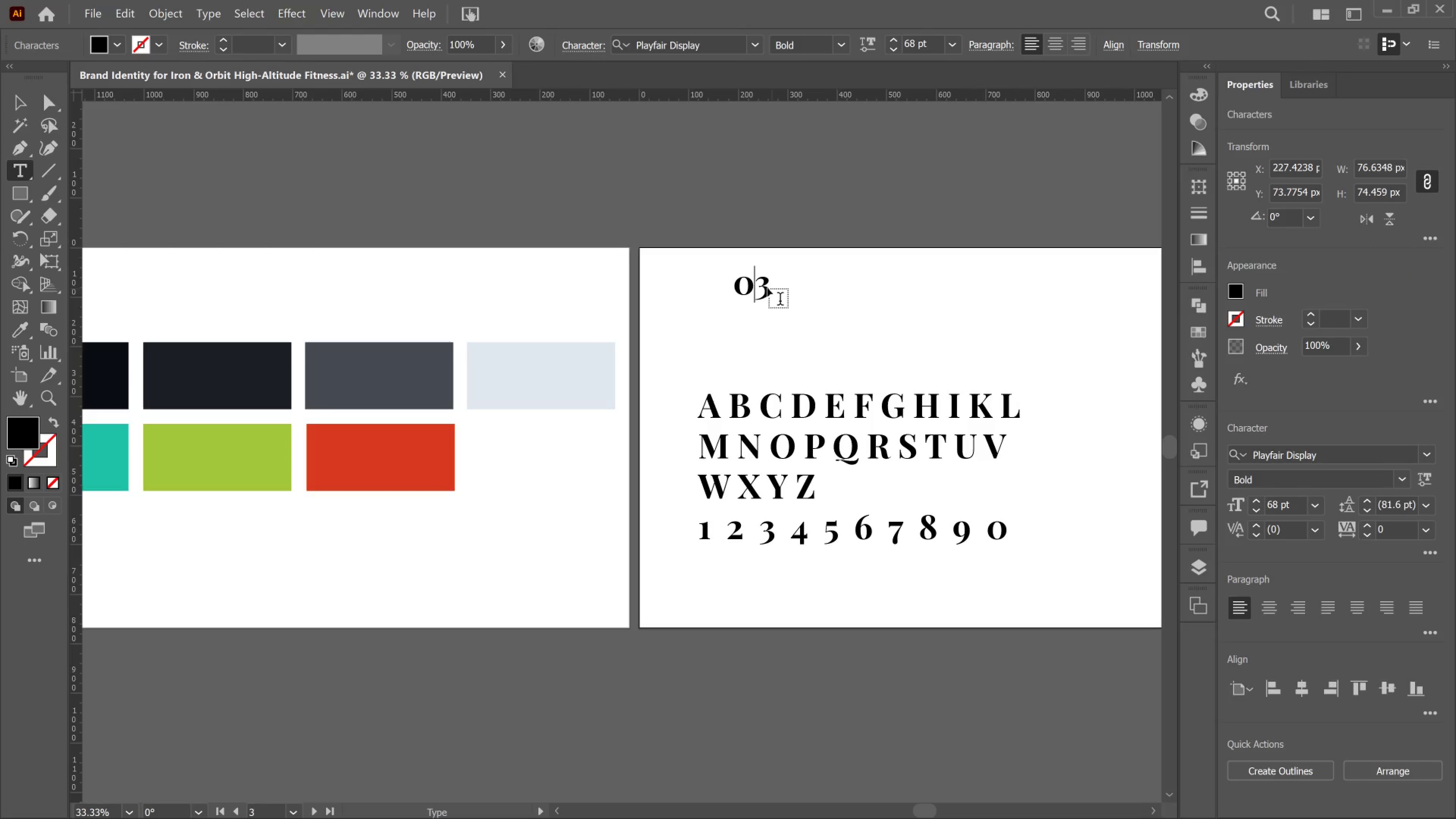 
left_click([764, 287])
 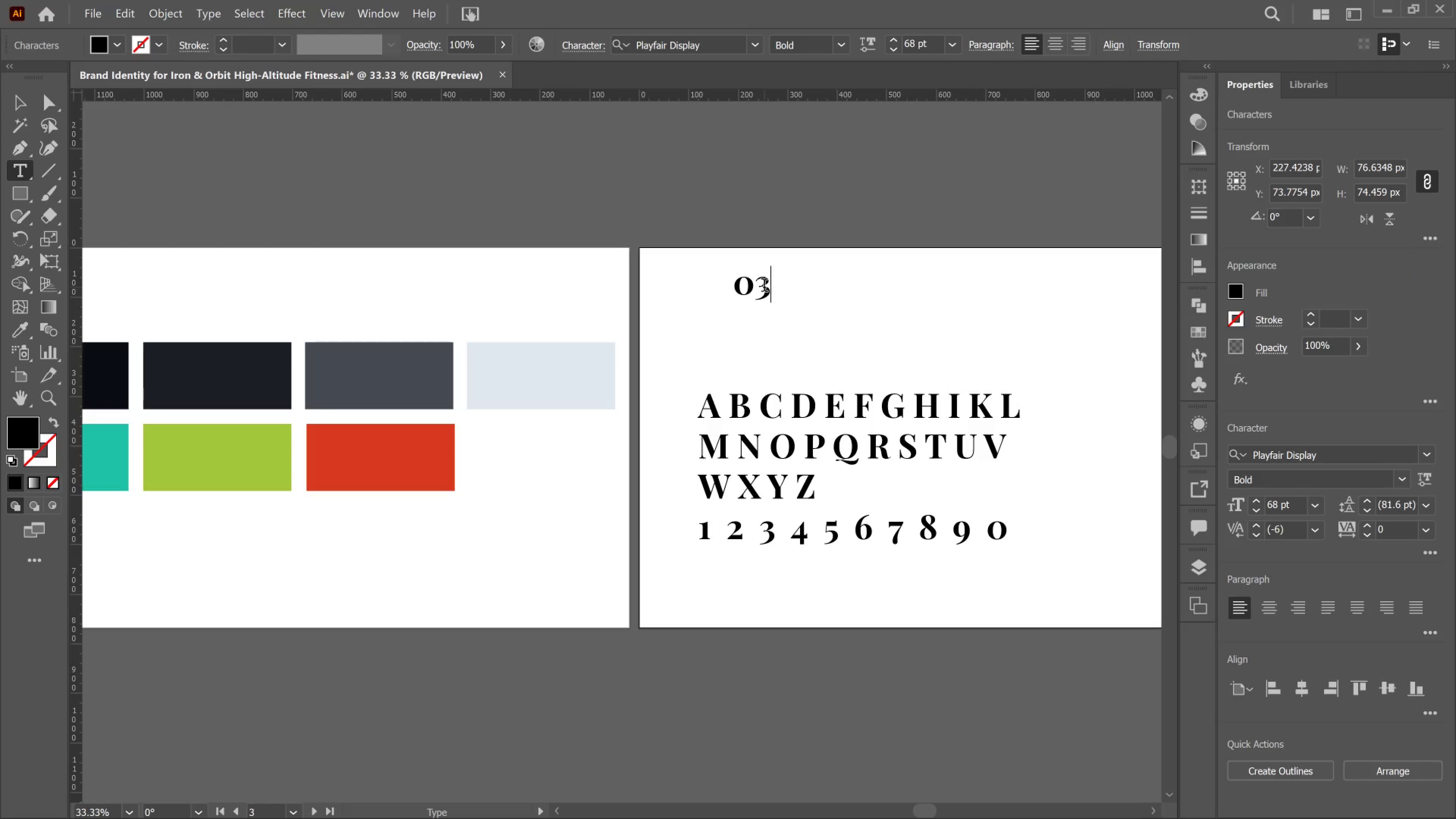 
key(Space)
 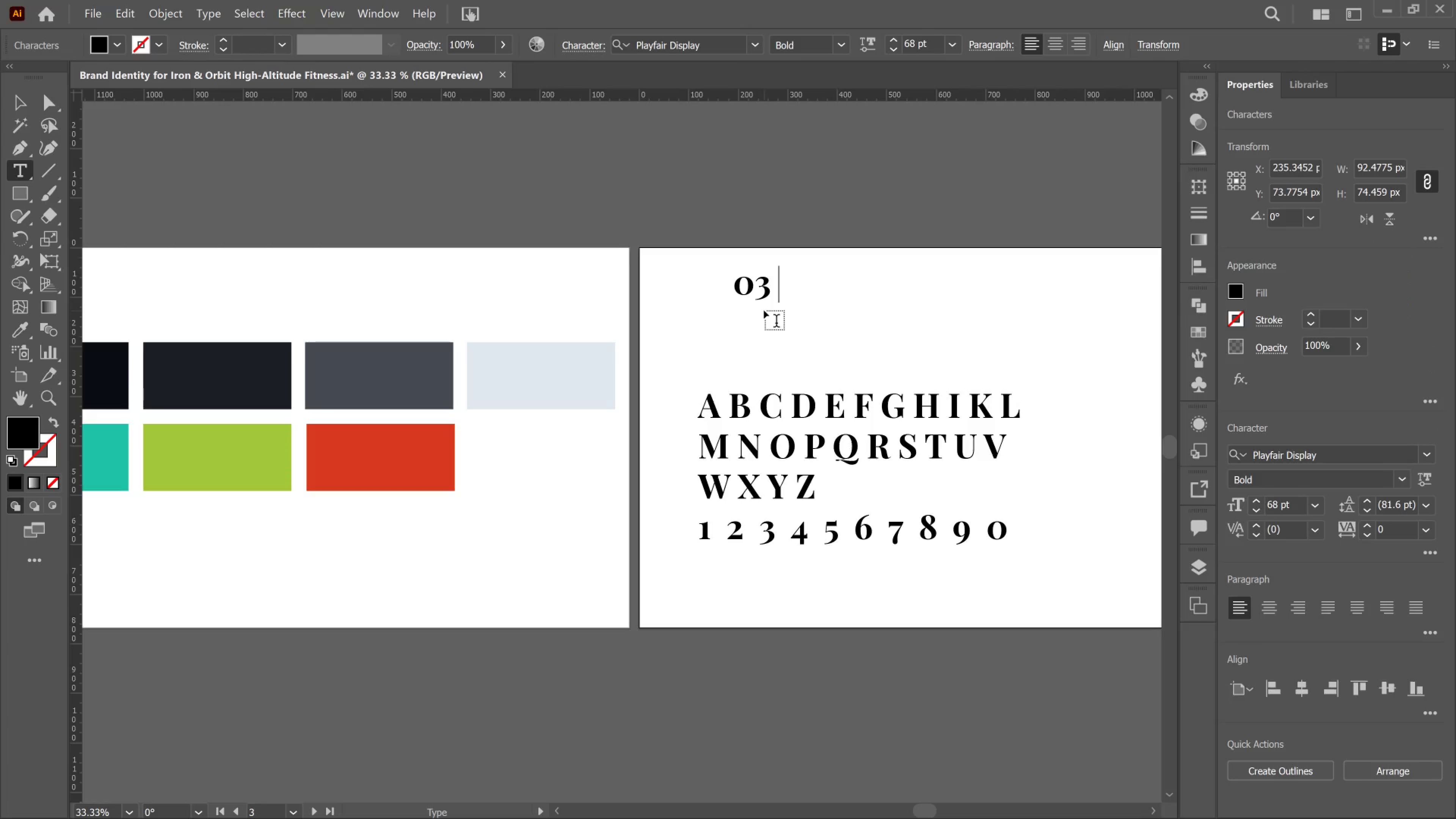 
type(/// TEC)
key(Backspace)
key(Backspace)
type(CH)
key(Backspace)
key(Backspace)
type(ECHNICAL)
 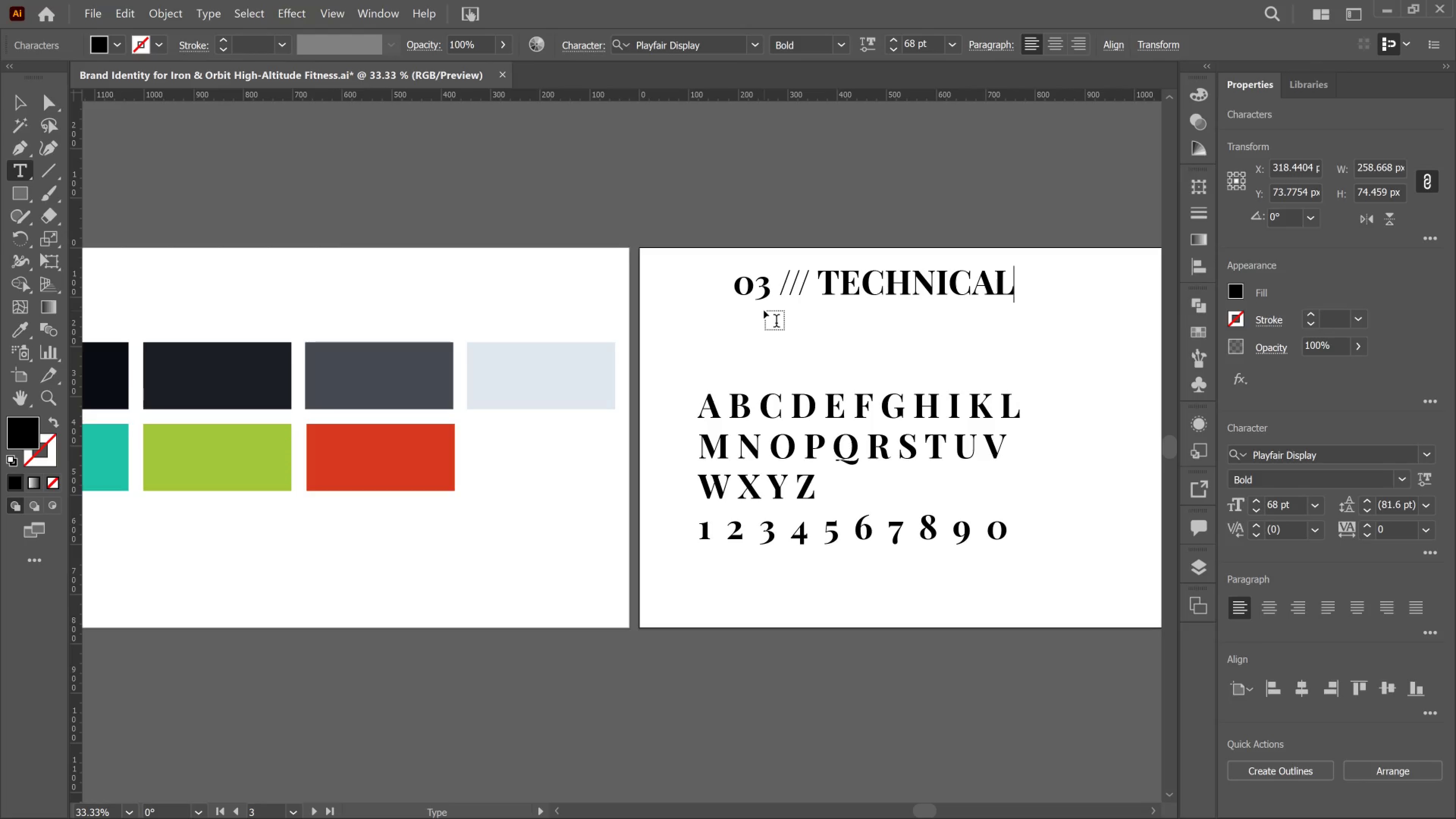 
hold_key(key=ControlLeft, duration=0.71)
 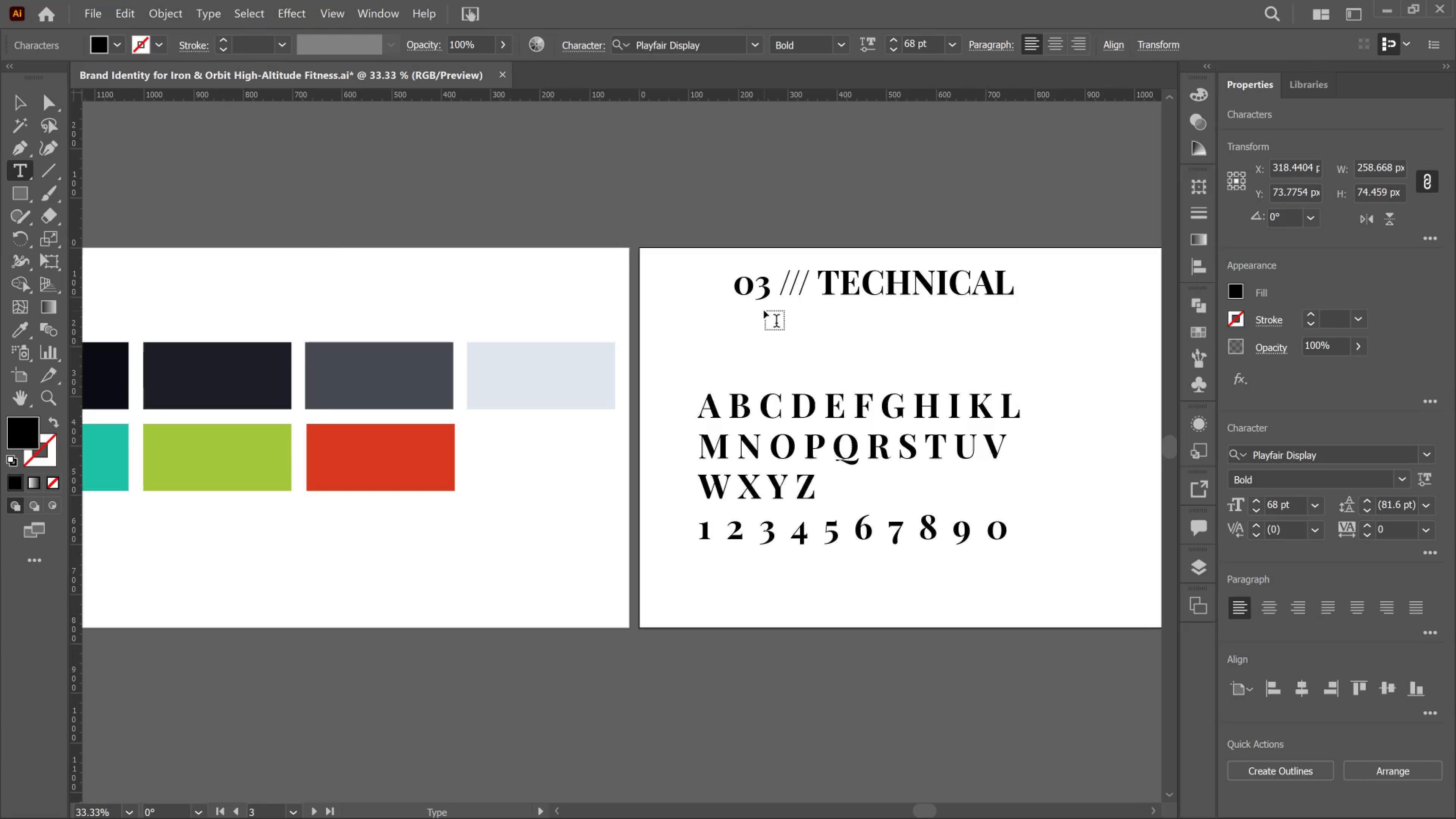 
key(ArrowRight)
 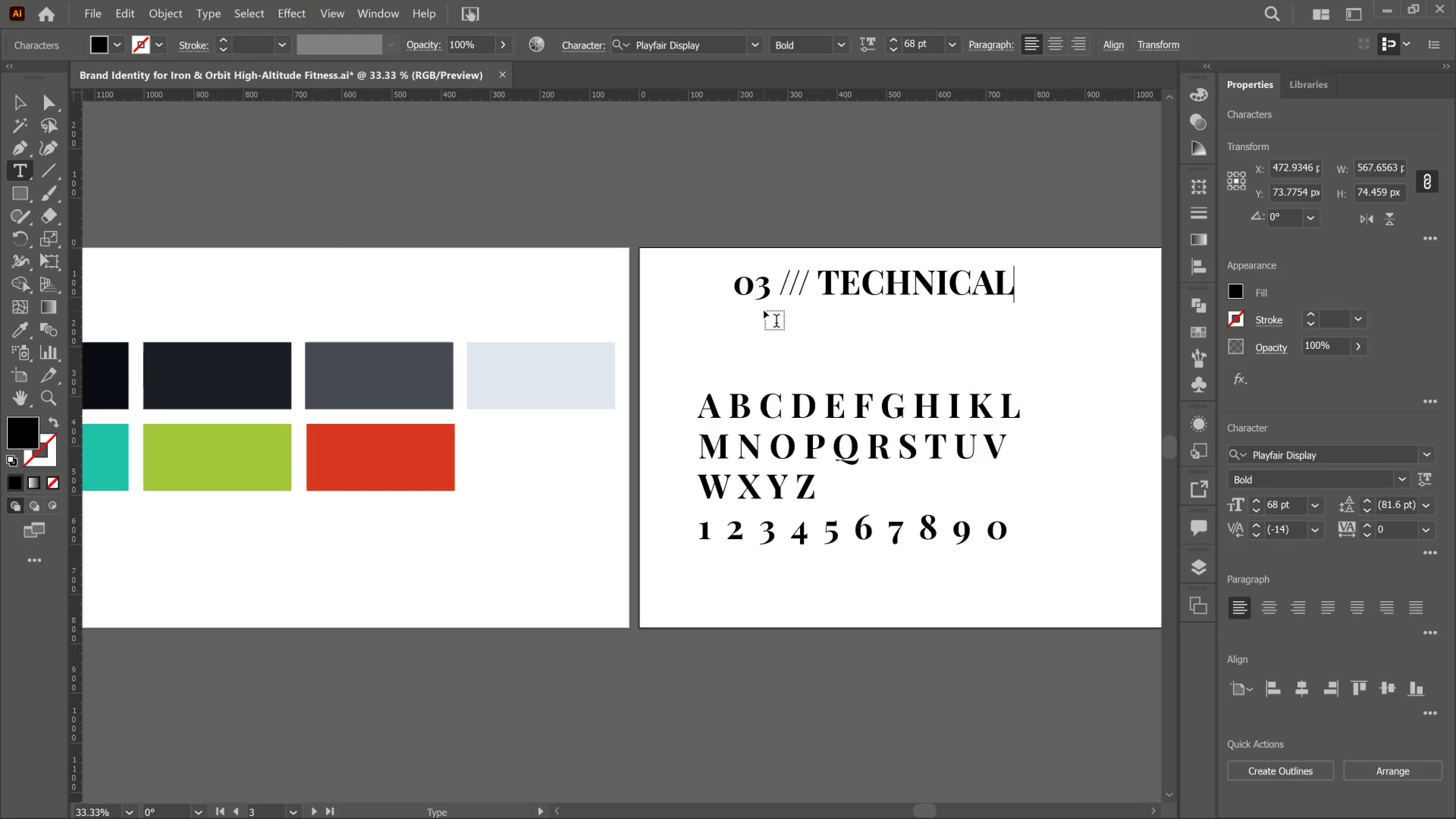 
type( TYP)
key(Backspace)
key(Backspace)
key(Backspace)
key(Backspace)
key(Backspace)
key(Backspace)
key(Backspace)
key(Backspace)
key(Backspace)
key(Backspace)
key(Backspace)
key(Backspace)
key(Backspace)
type(TYPOGRAPHY)
 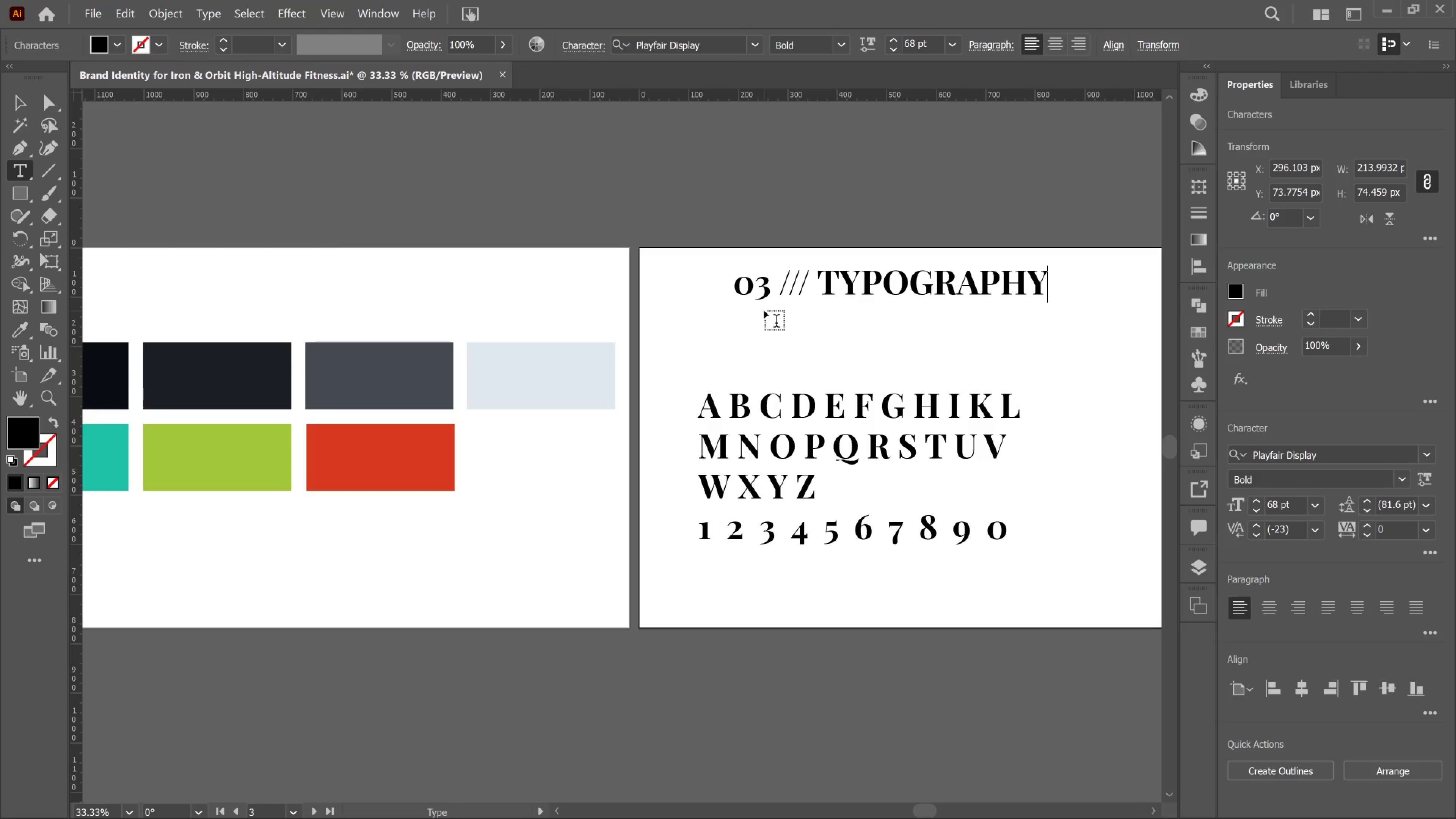 
key(Control+A)
 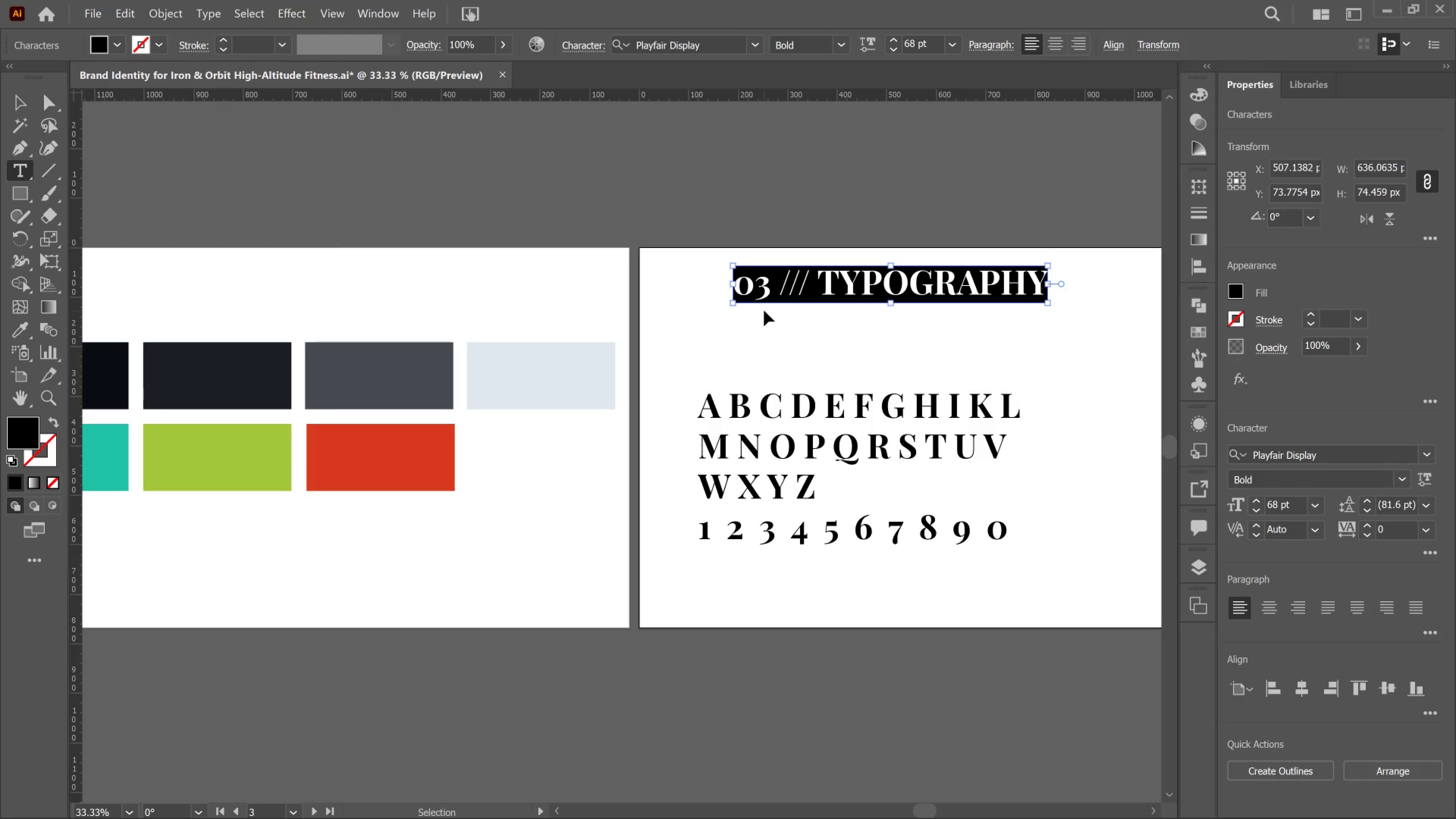 
hold_key(key=Comma, duration=1.51)
 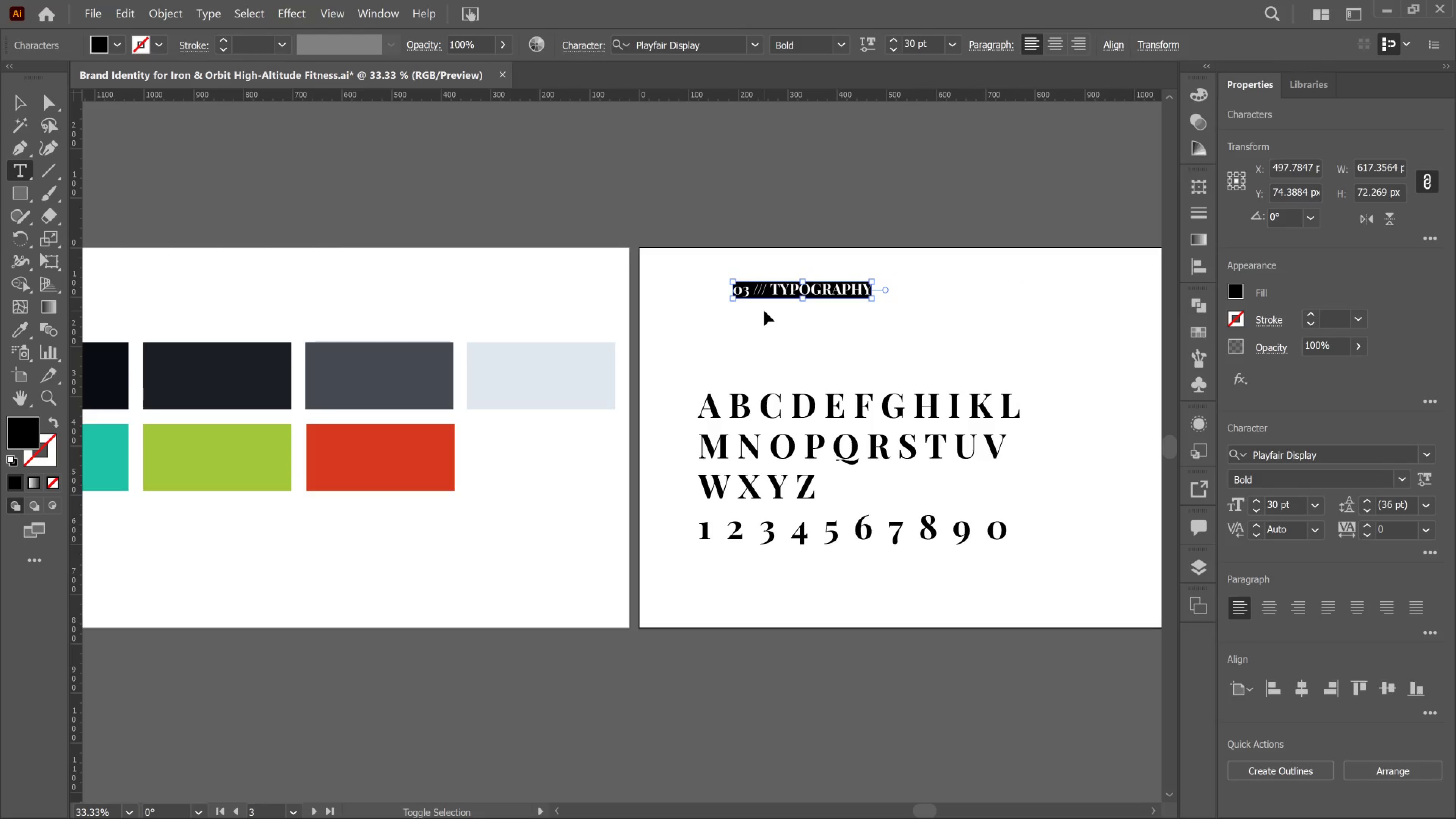 
key(Control+Shift+Comma)
 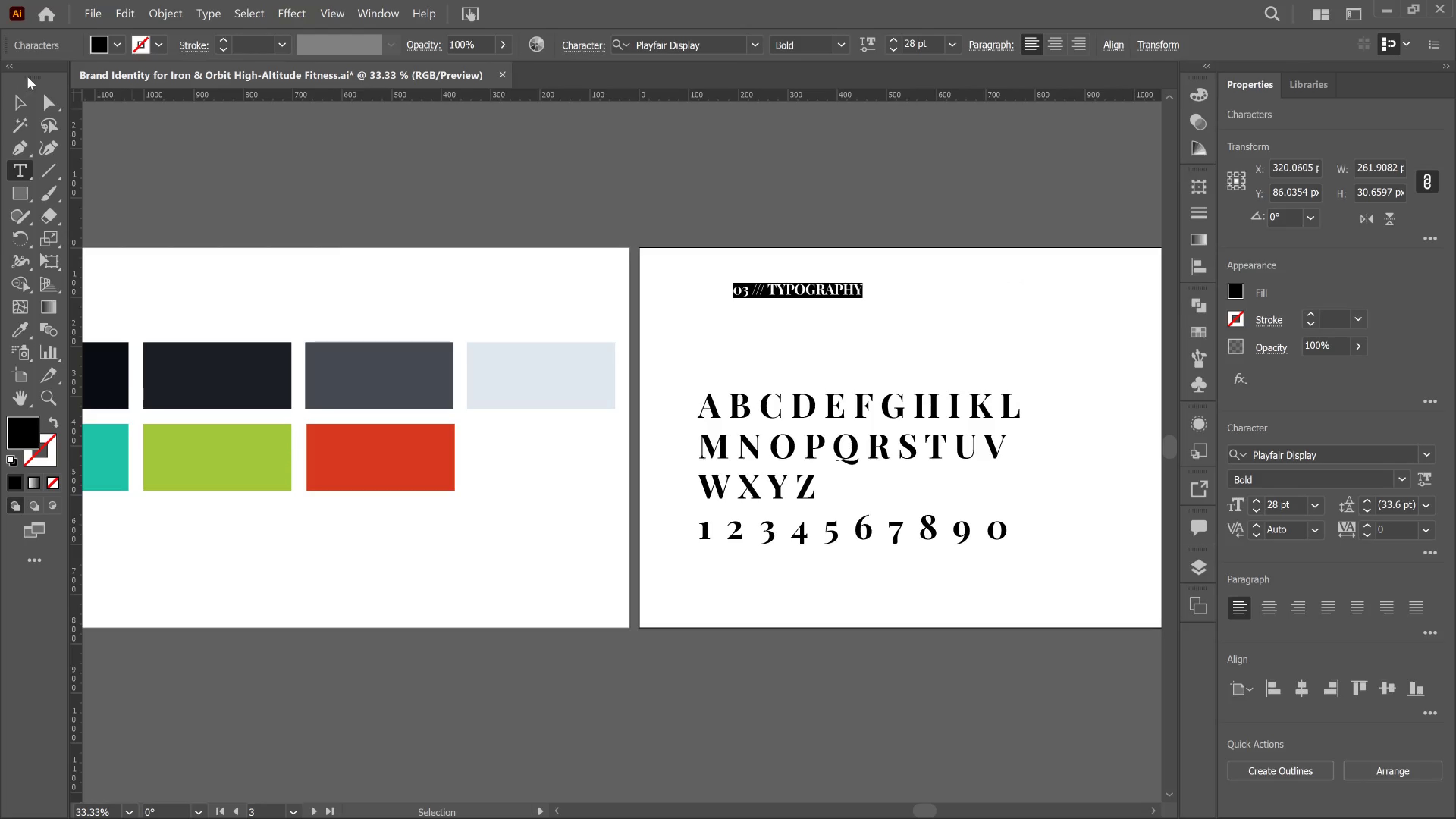 
left_click([18, 105])
 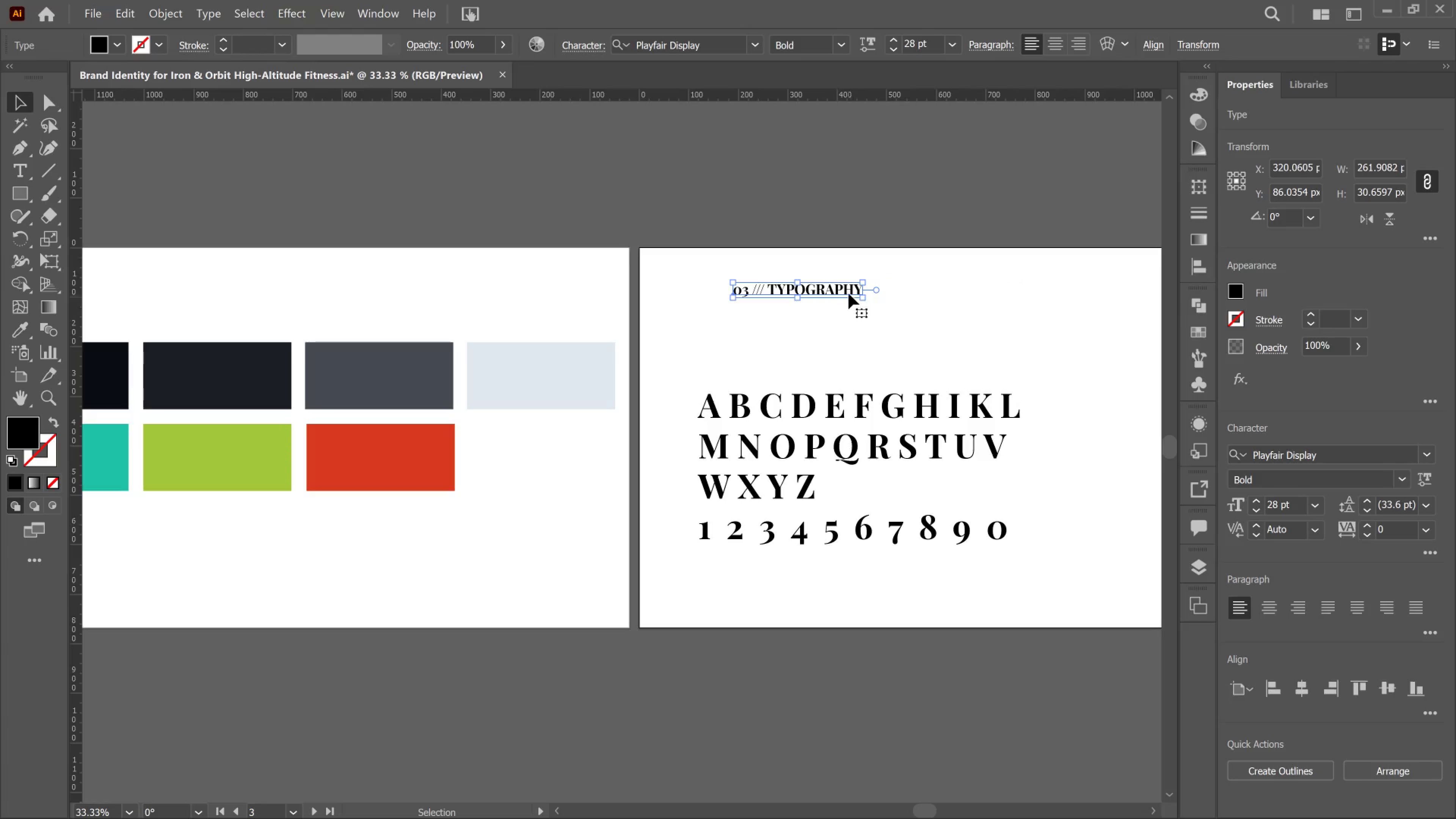 
left_click_drag(start_coordinate=[843, 292], to_coordinate=[816, 309])
 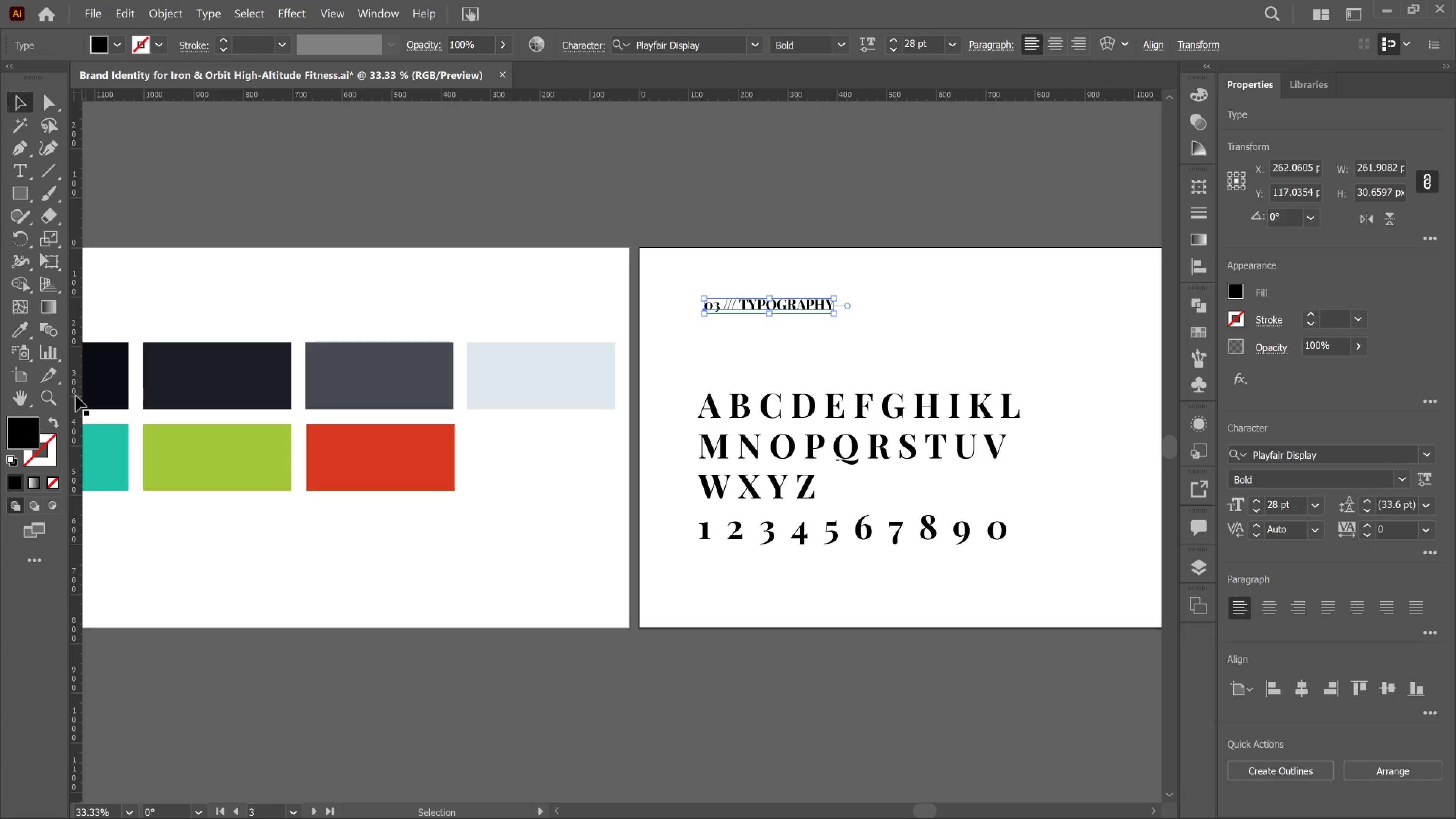 
left_click_drag(start_coordinate=[76, 396], to_coordinate=[704, 461])
 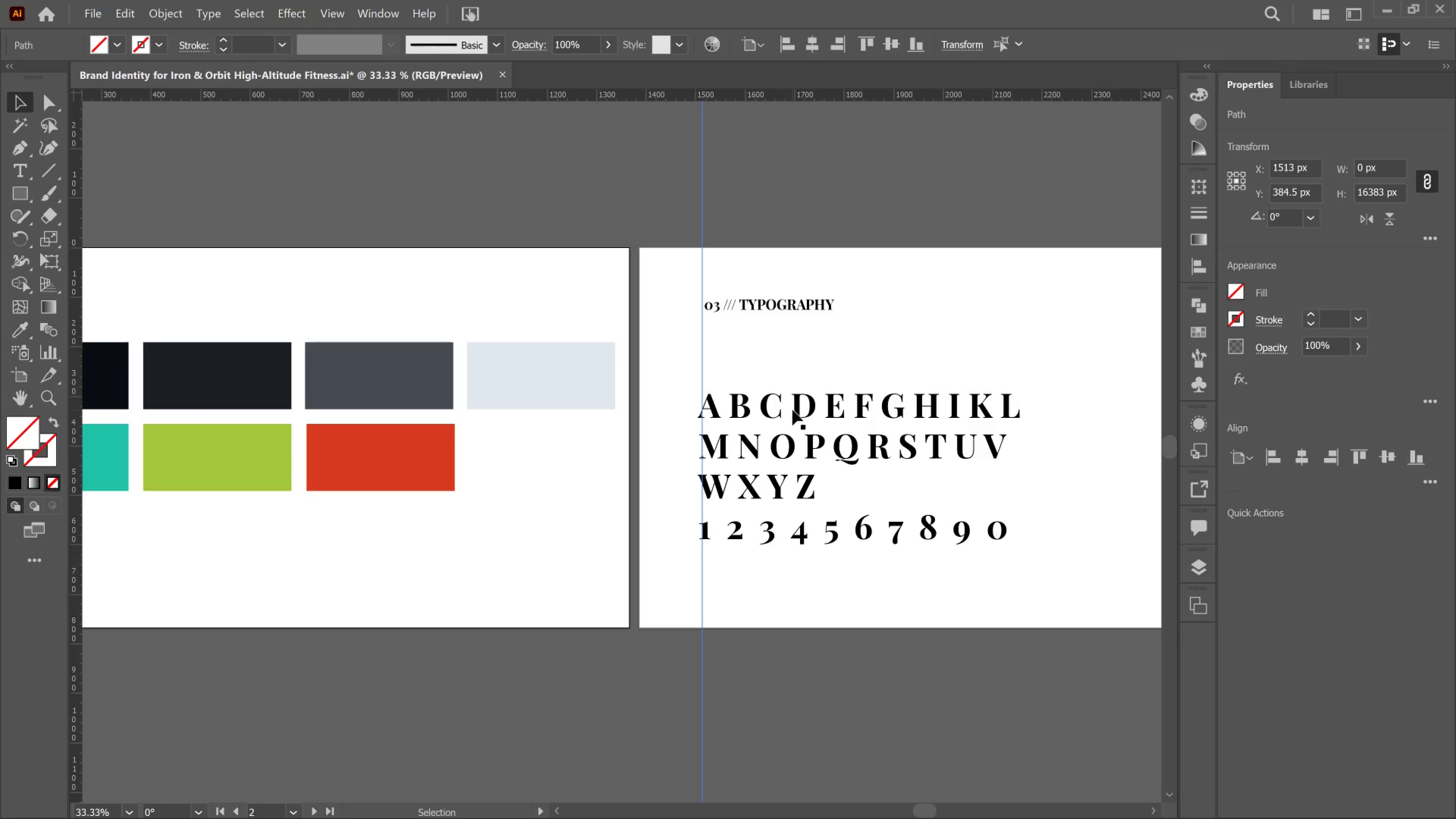 
wait(11.94)
 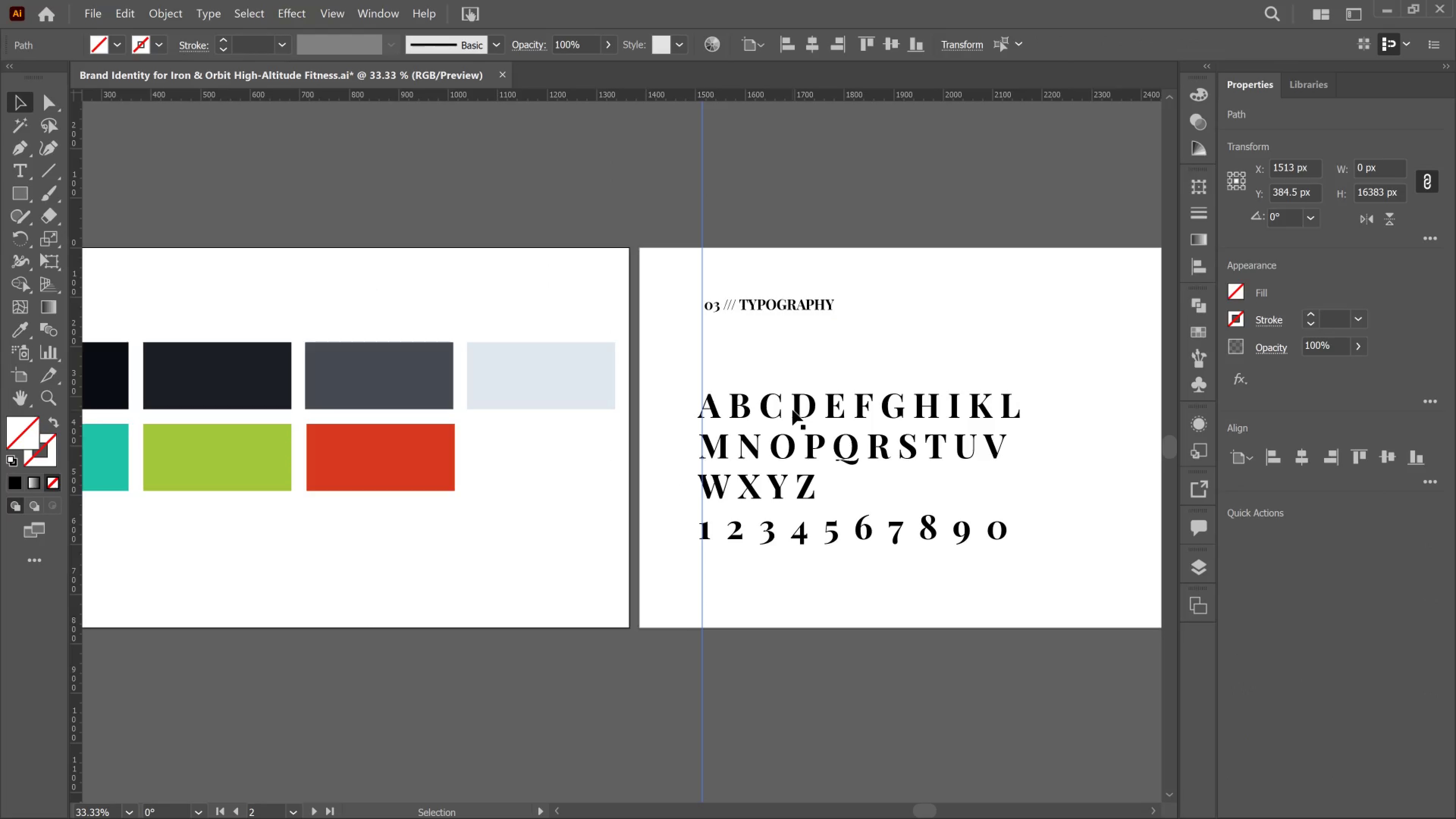 
key(T)
 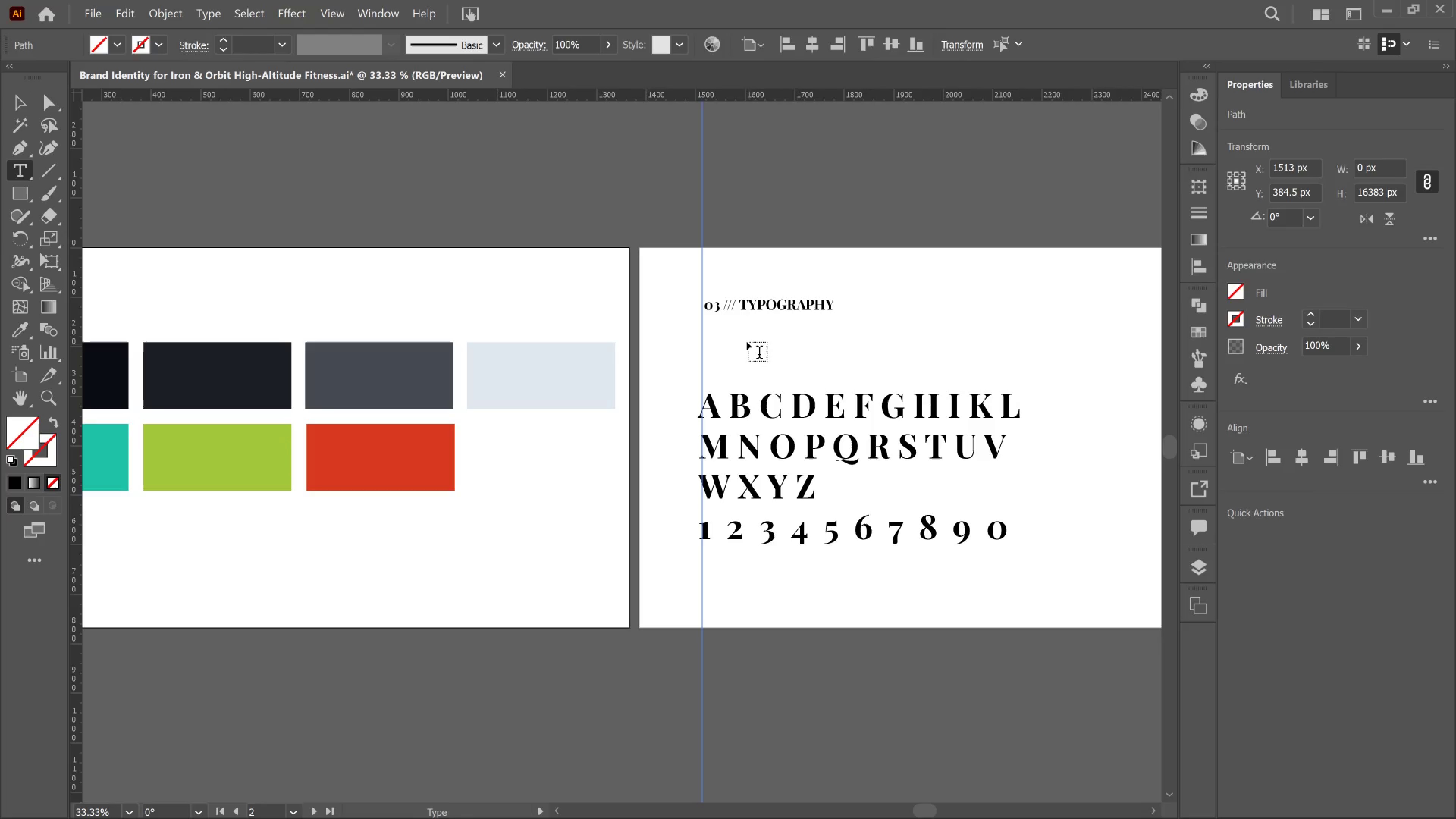 
left_click([747, 342])
 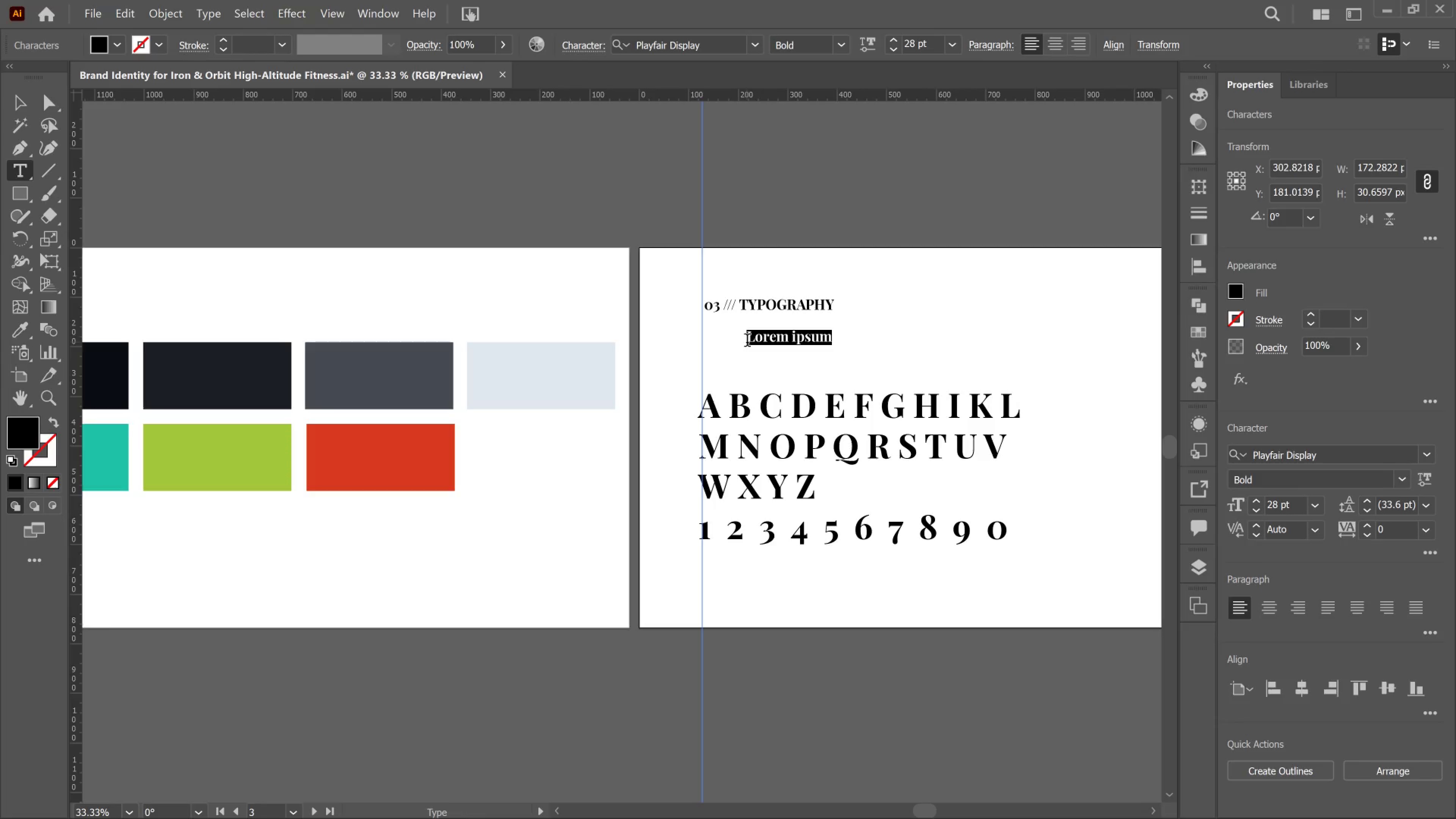 
type(PLAYFAIF)
key(Backspace)
type(R)
 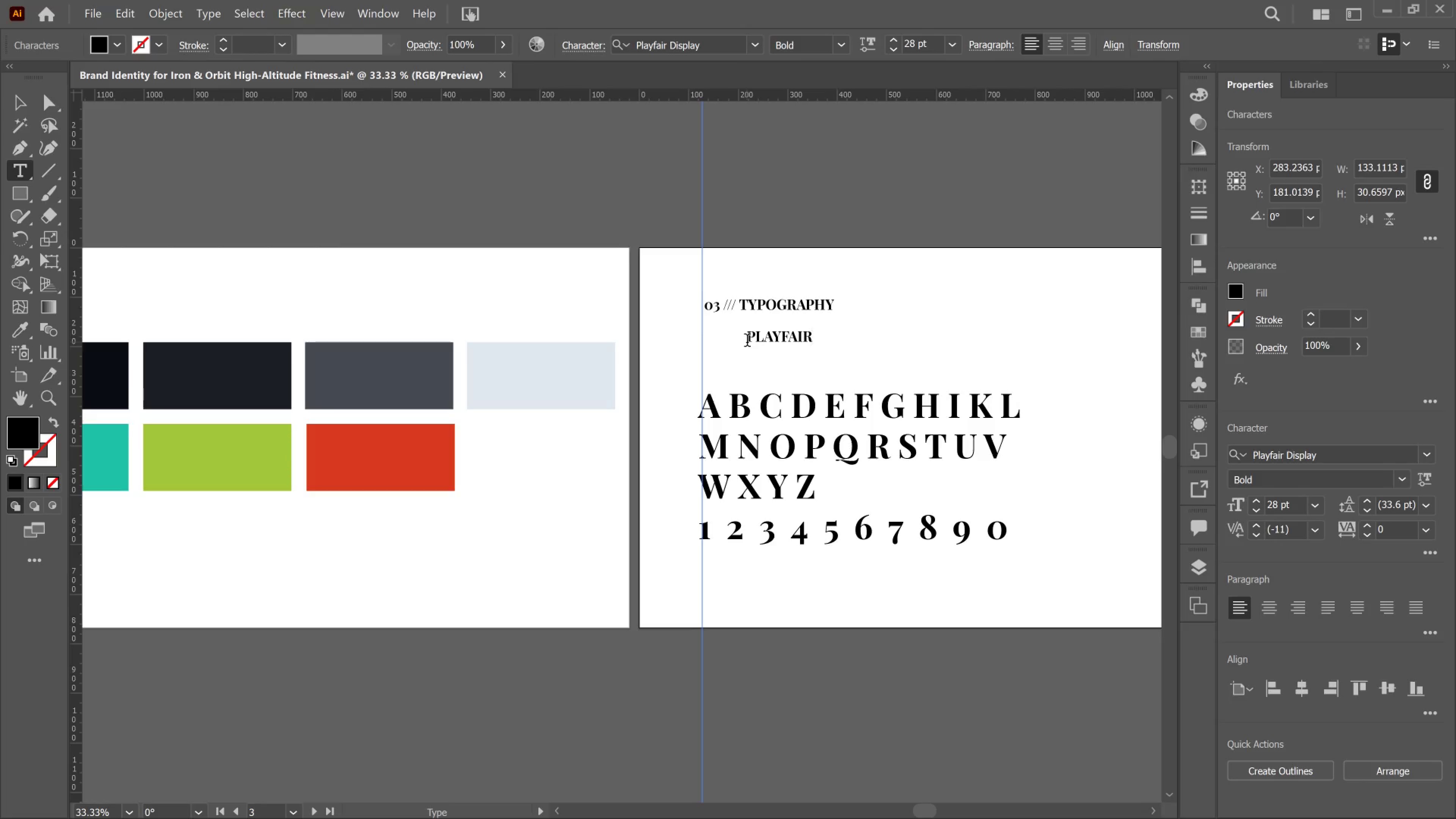 
key(Control+A)
 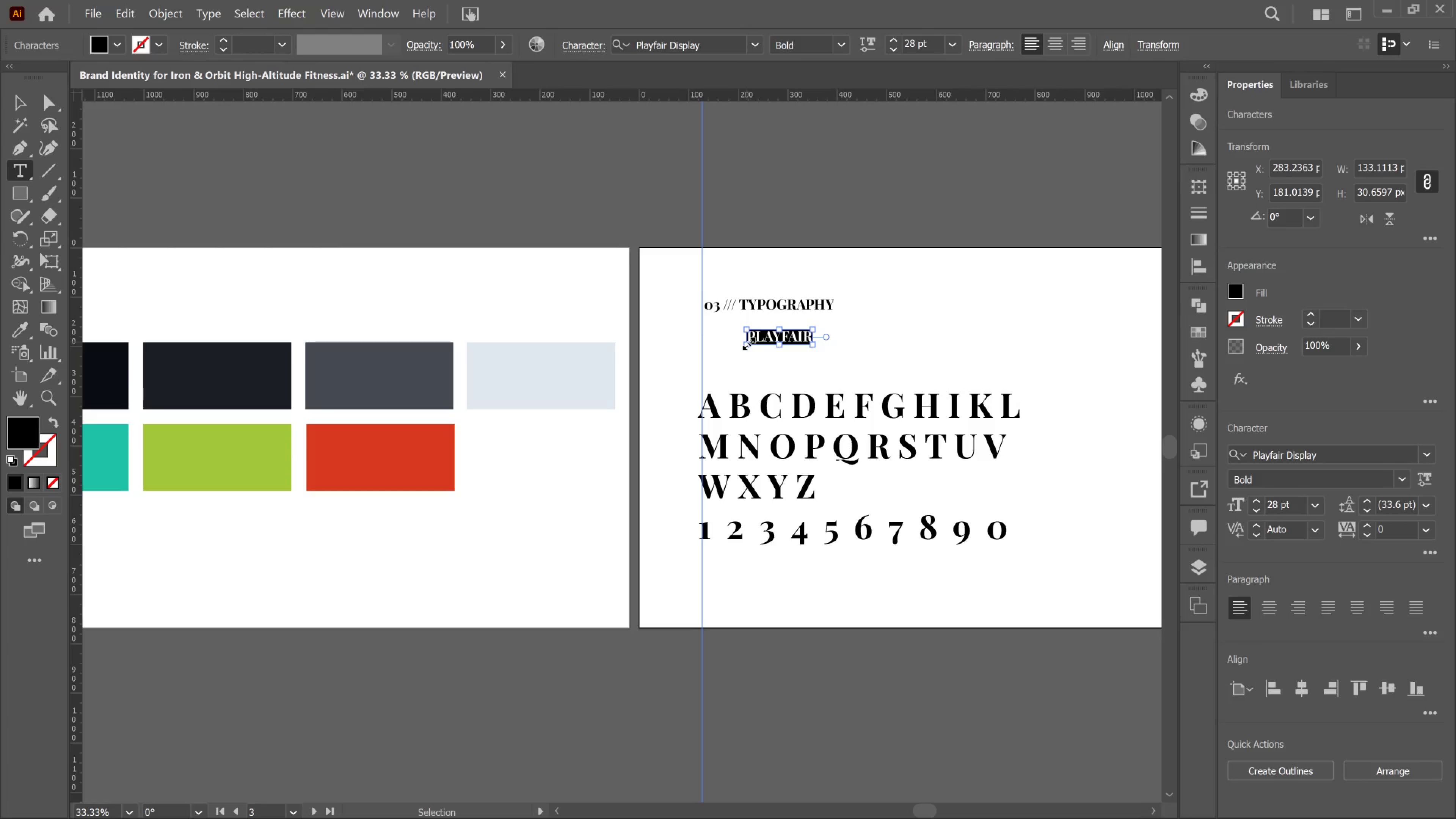 
hold_key(key=ShiftLeft, duration=1.76)
 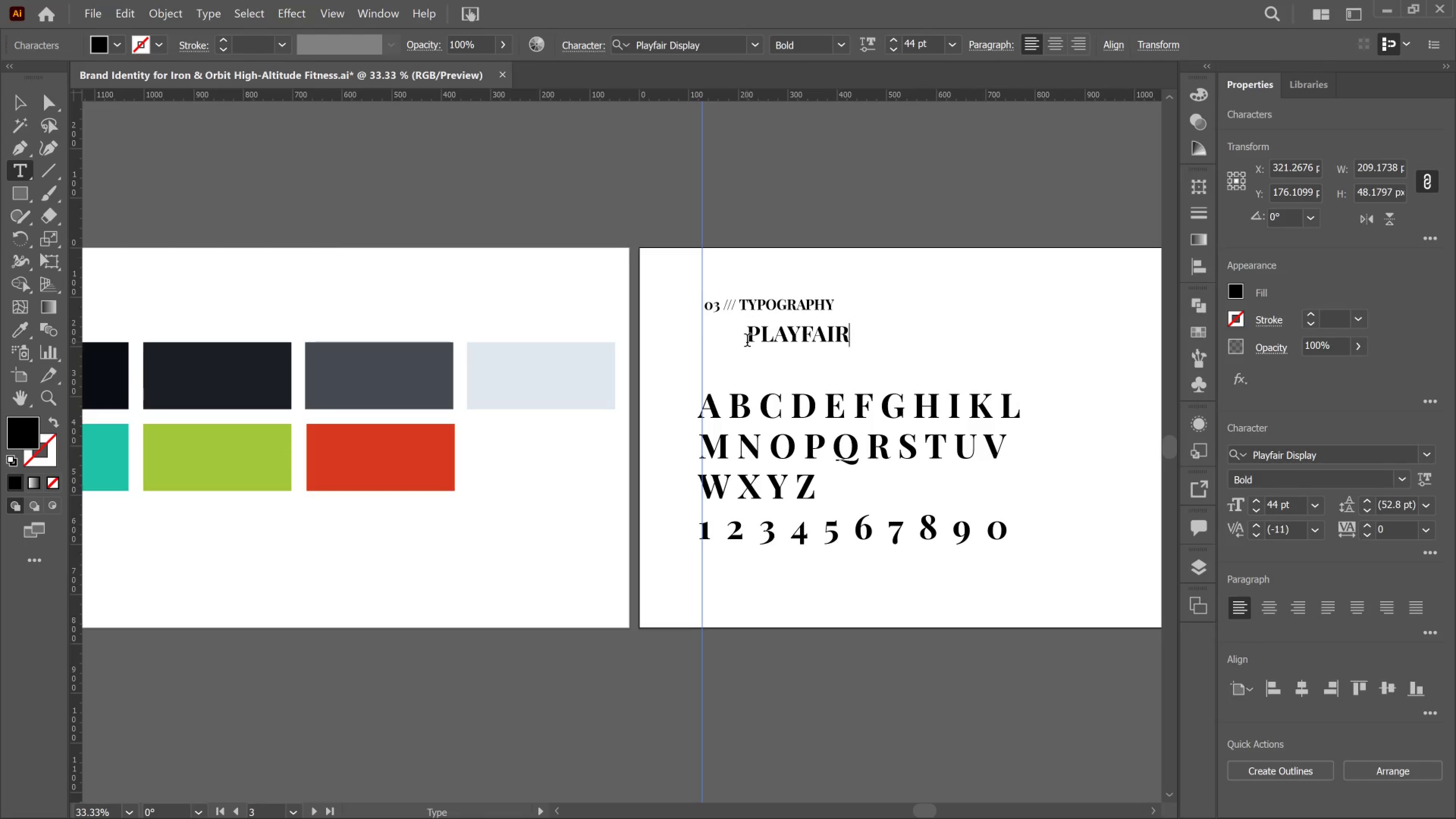 
hold_key(key=Period, duration=0.93)
 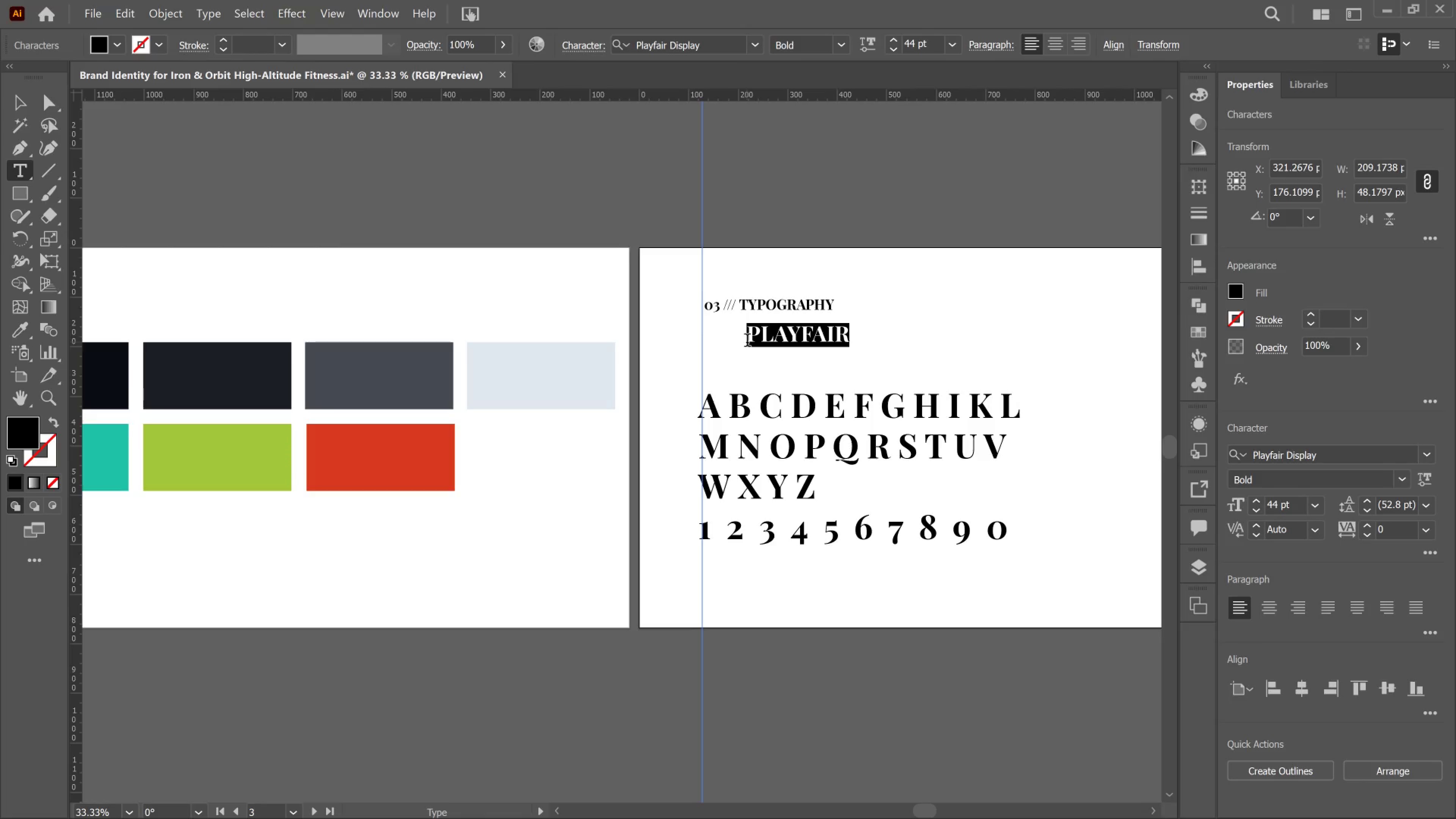 
key(ArrowRight)
 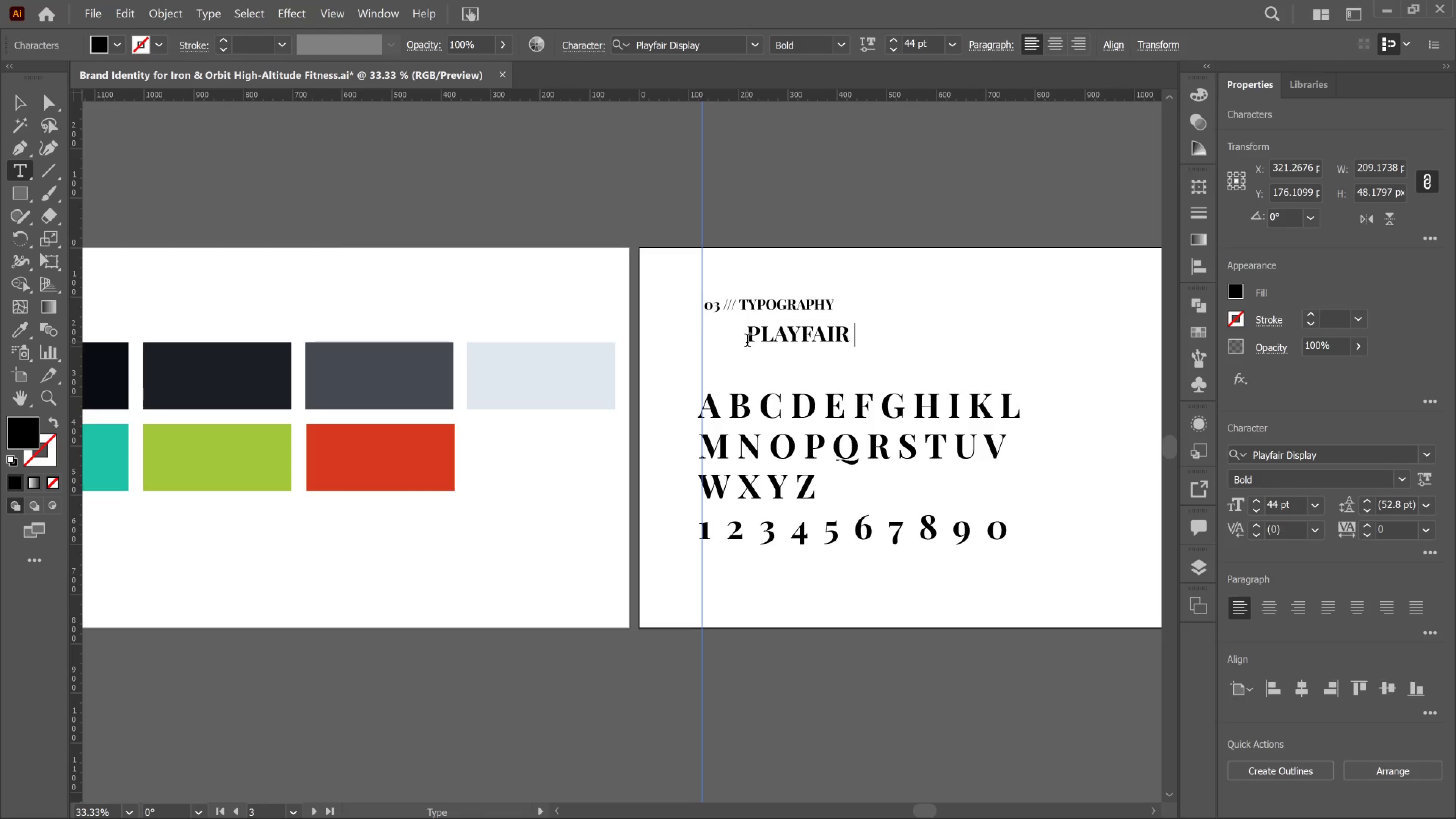 
type( DISPLAY)
 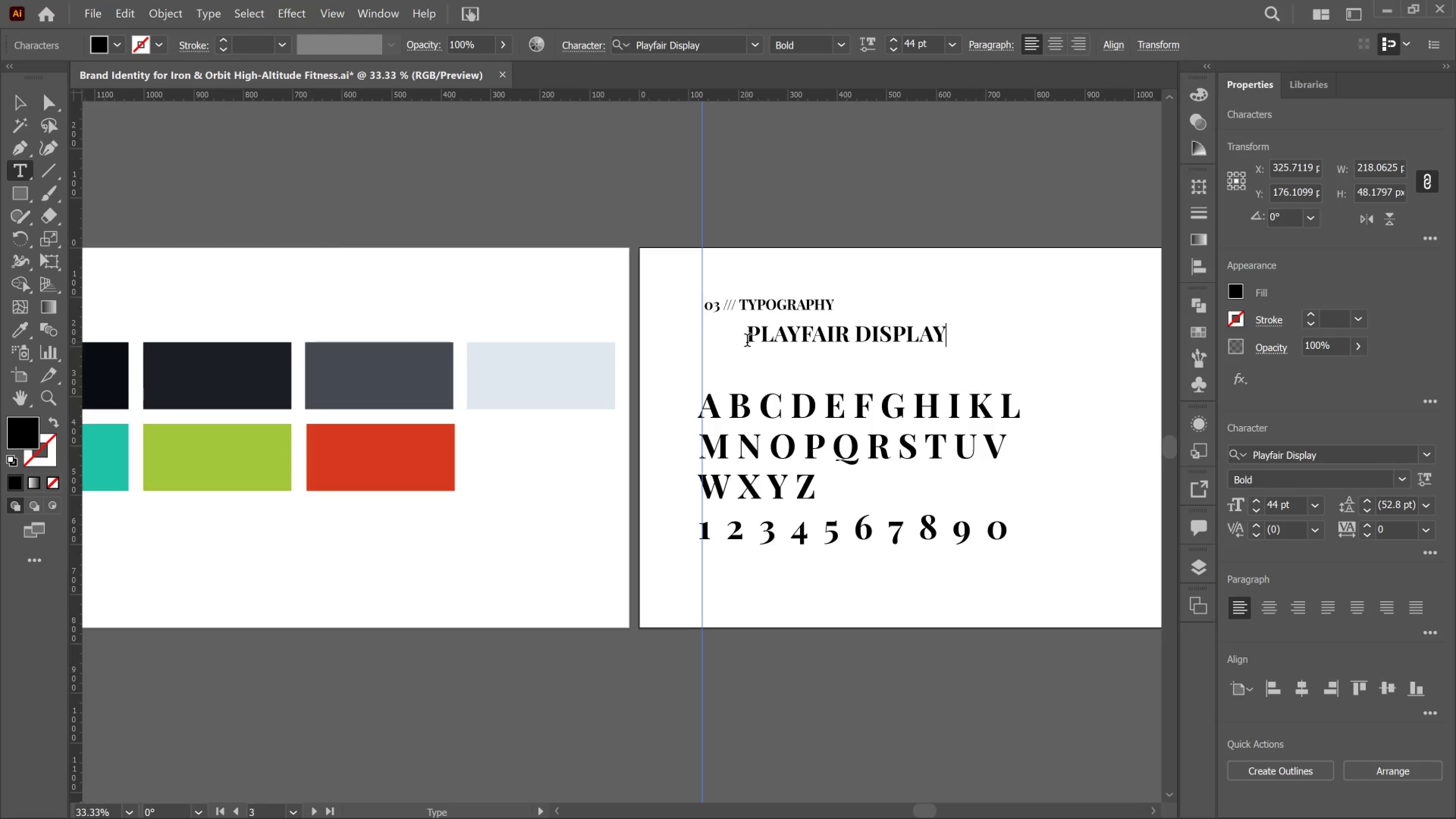 
key(Control+A)
 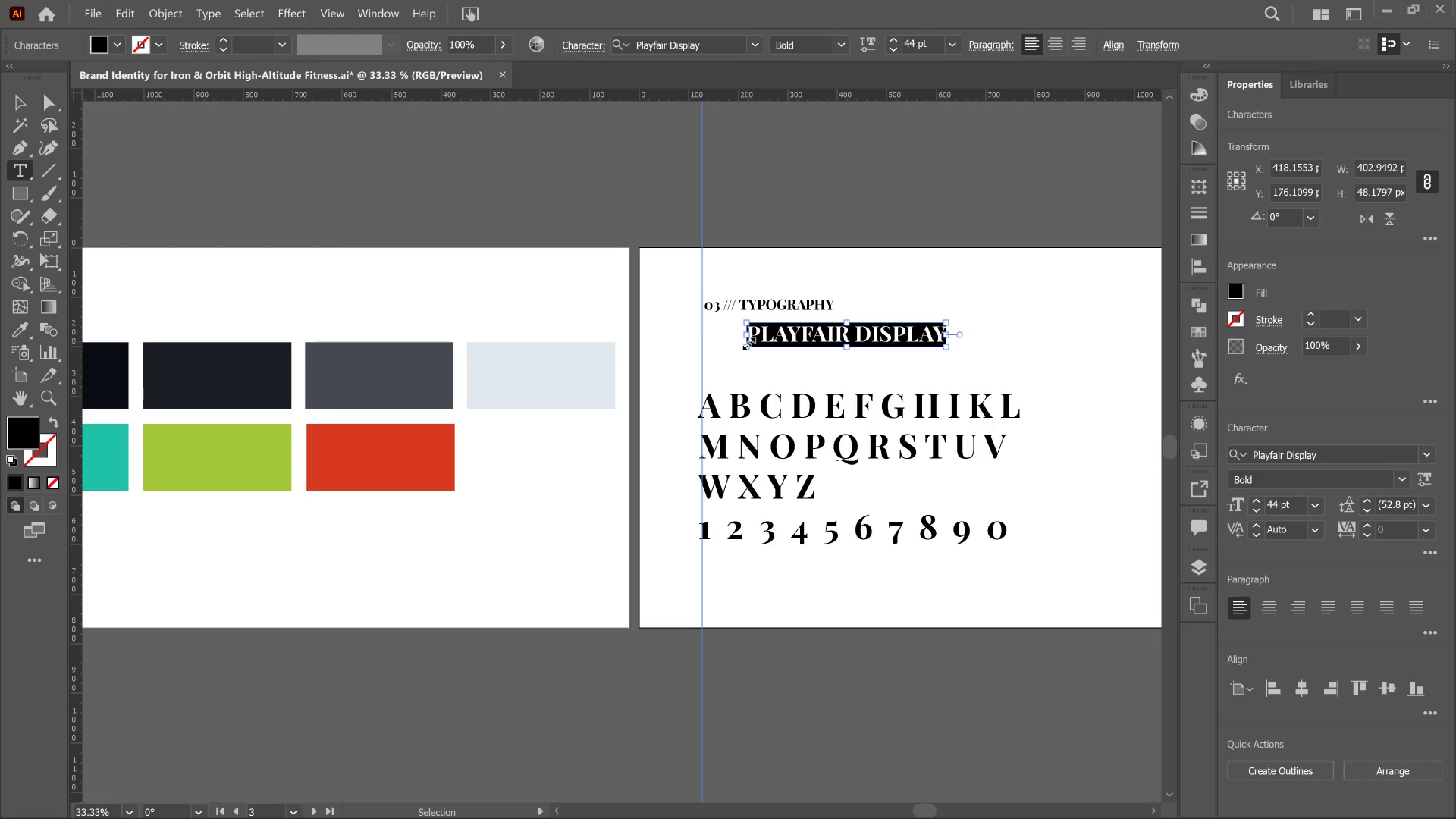 
key(Control+Shift+Period)
 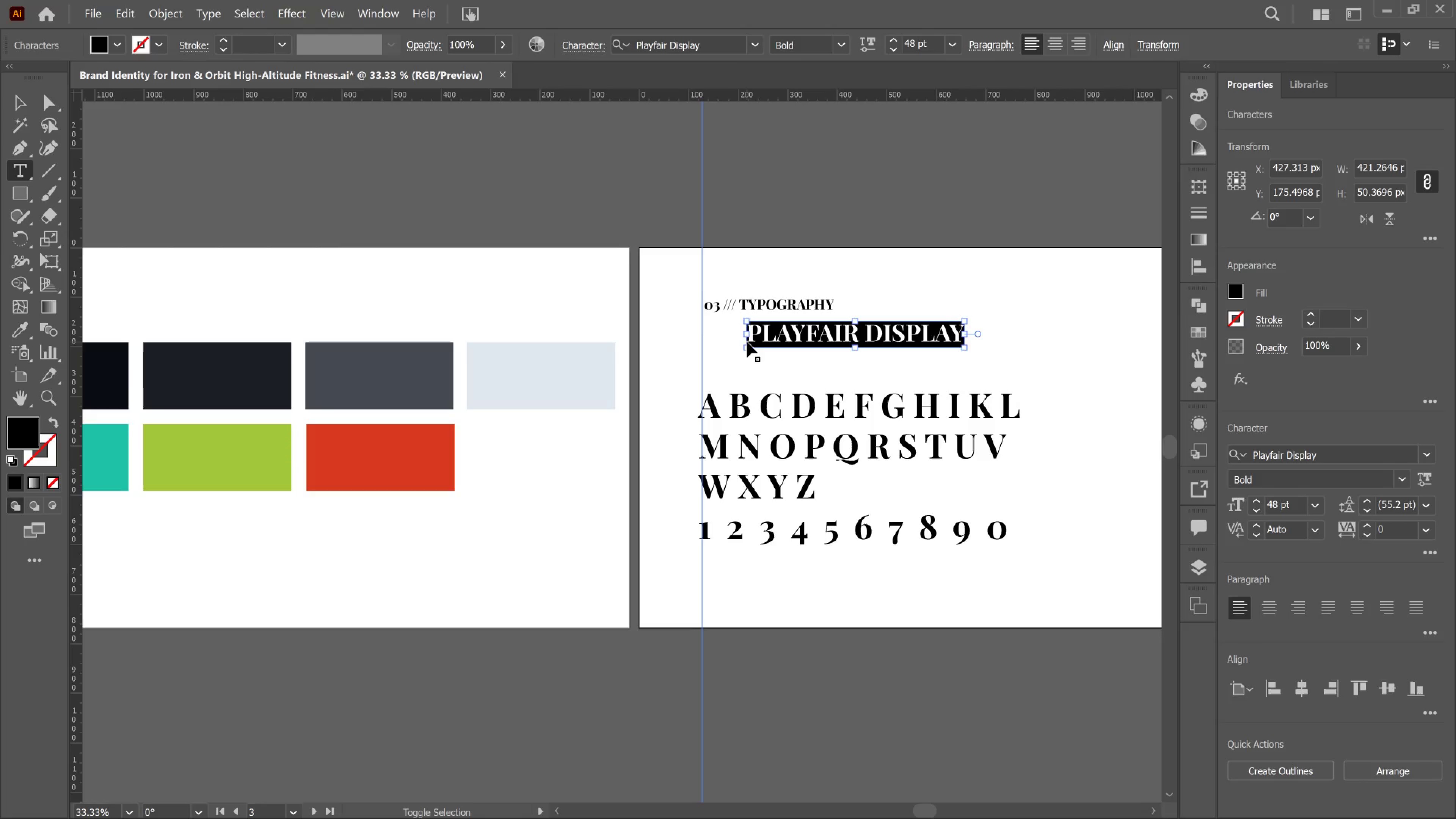 
key(Control+Shift+Period)
 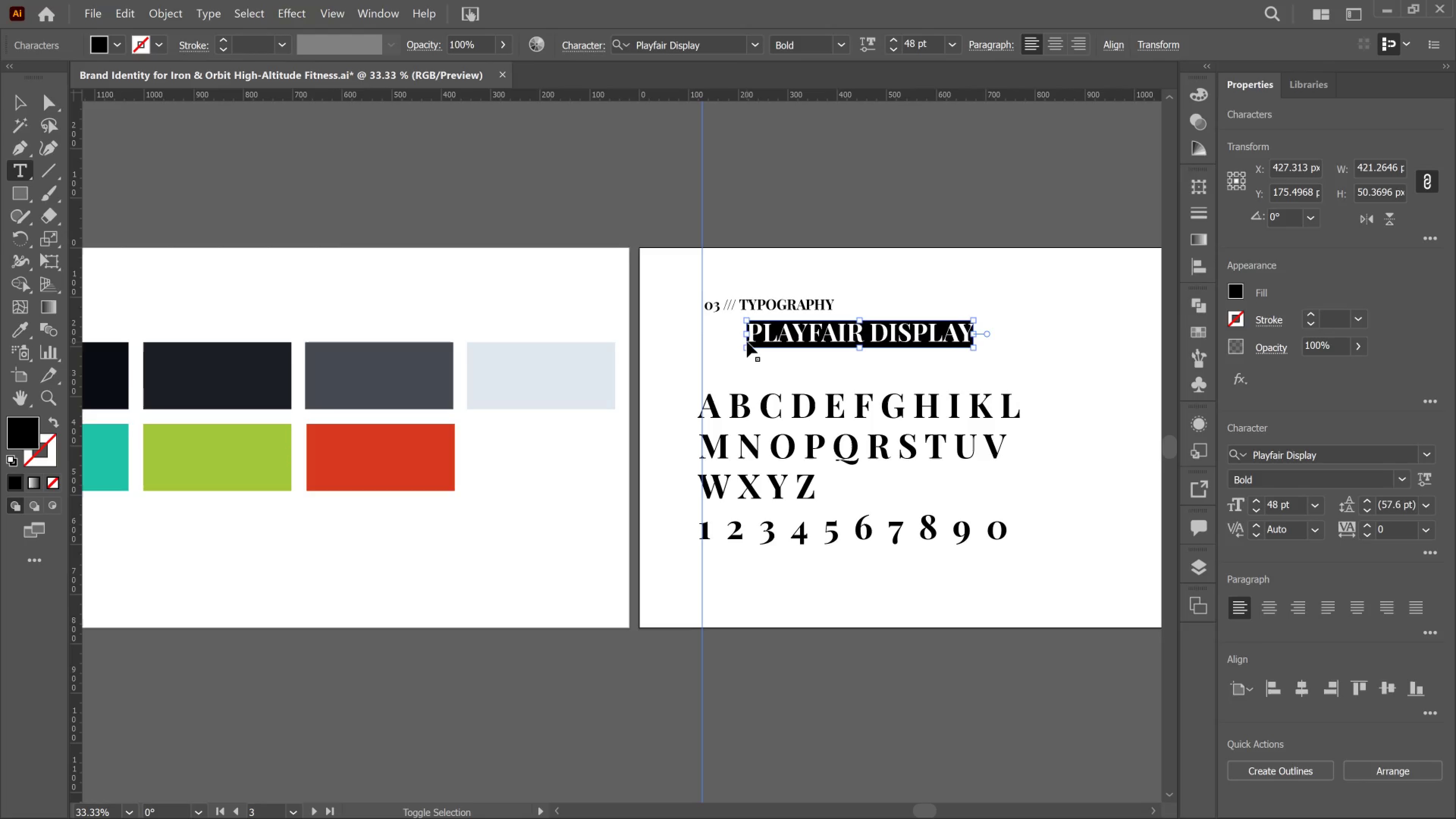 
key(Control+Shift+Period)
 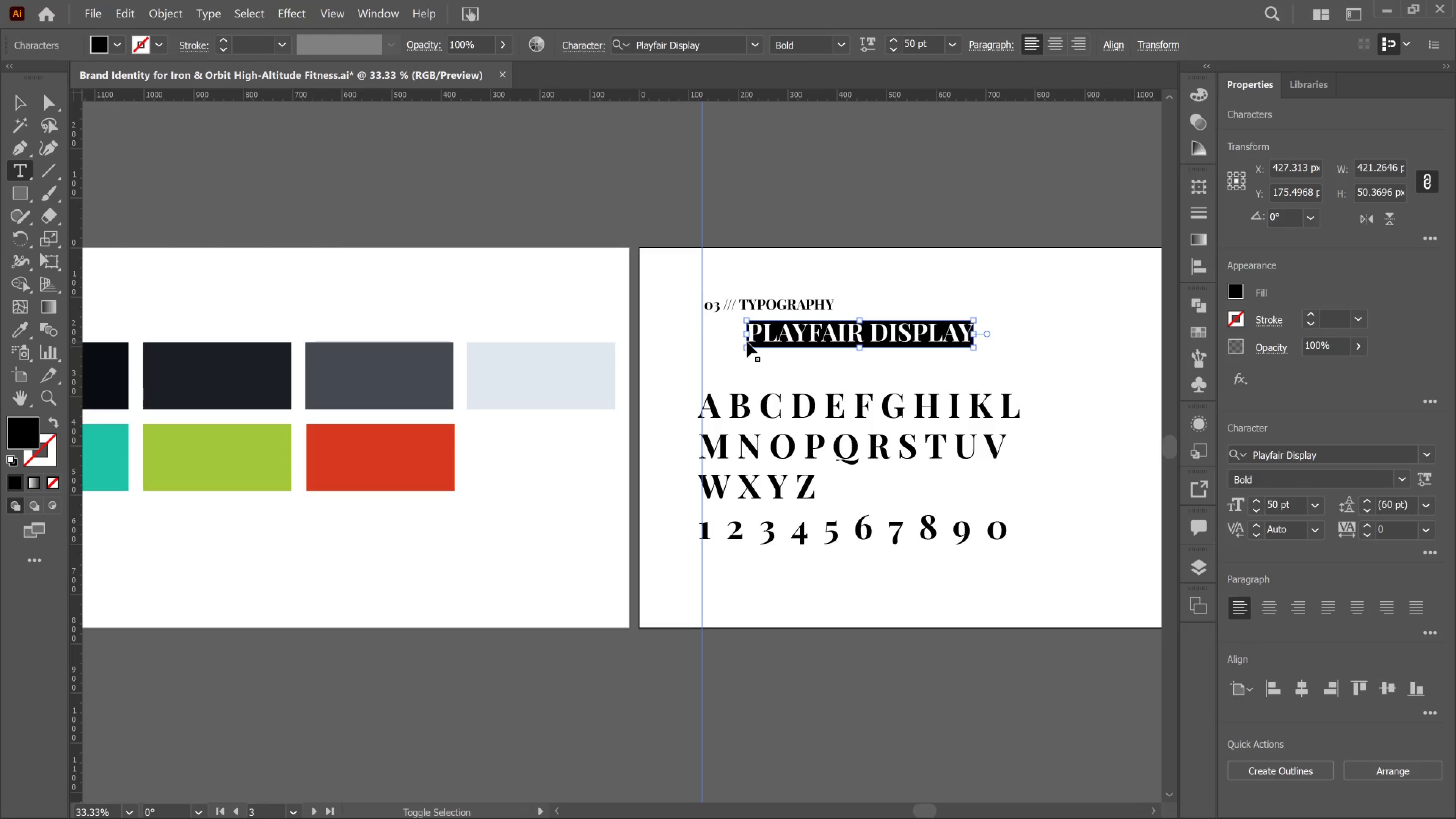 
key(Control+Shift+Period)